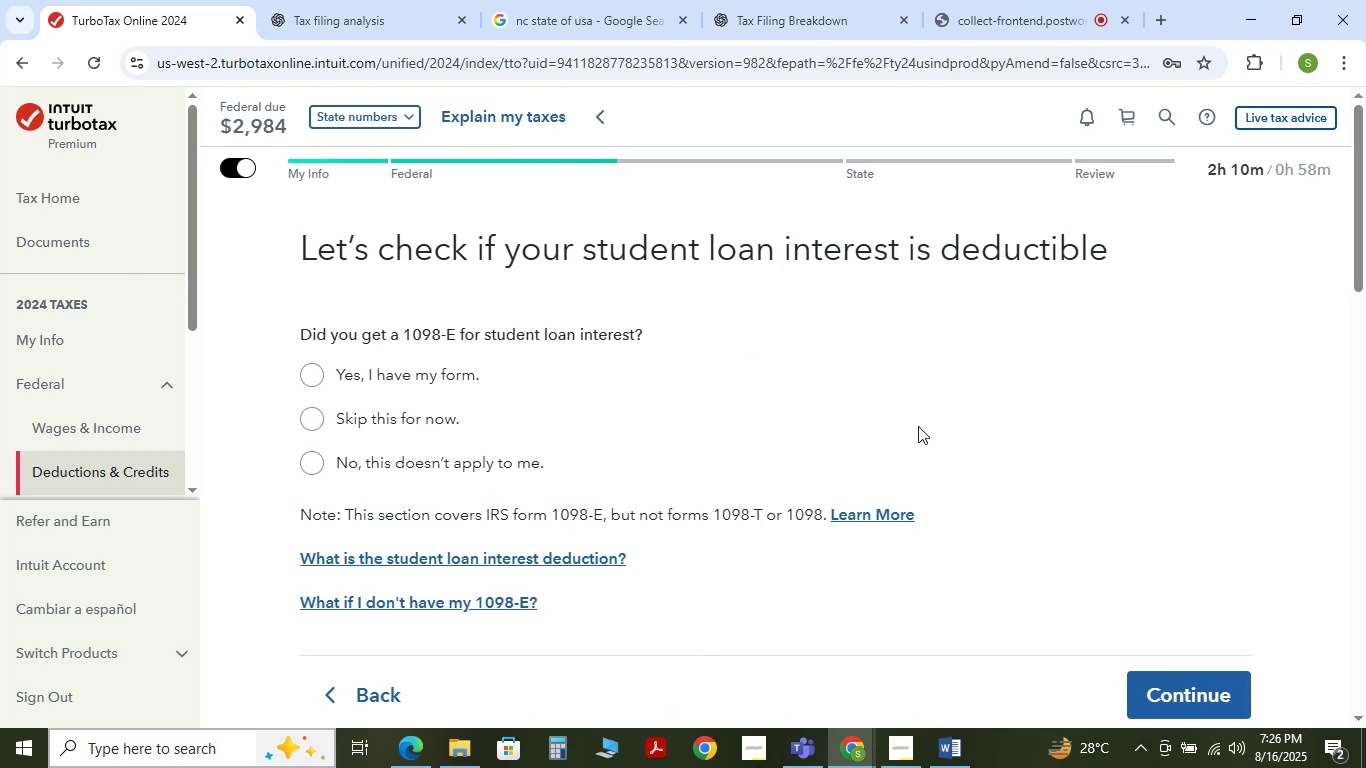 
left_click([323, 464])
 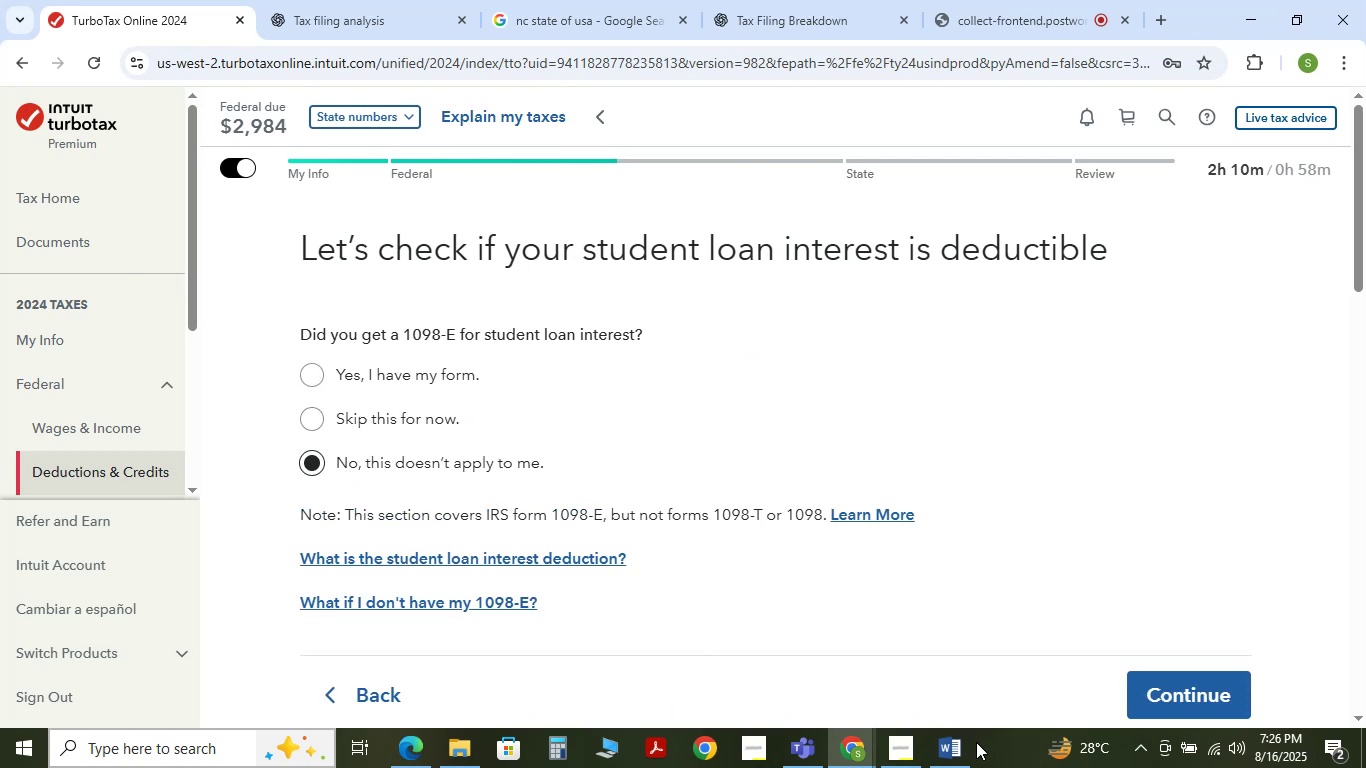 
left_click([962, 747])
 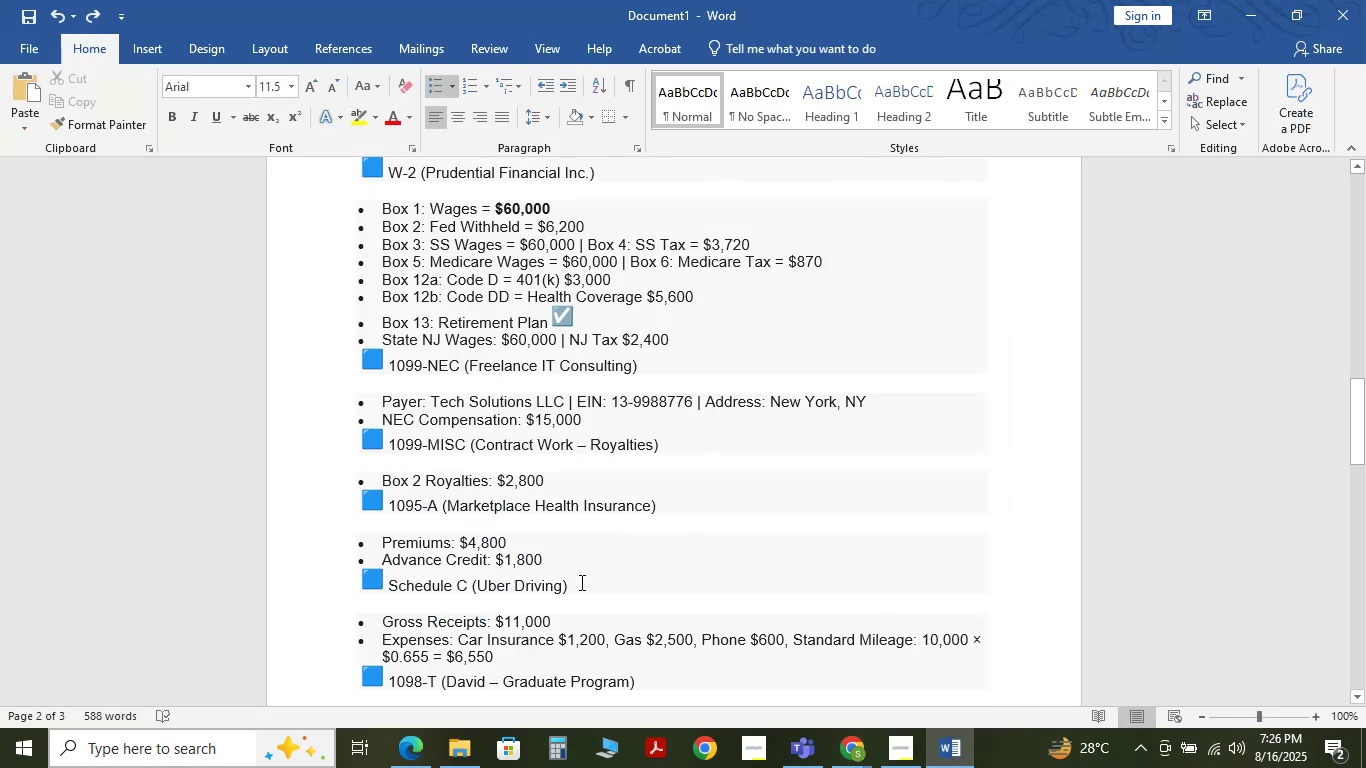 
scroll: coordinate [602, 600], scroll_direction: down, amount: 3.0
 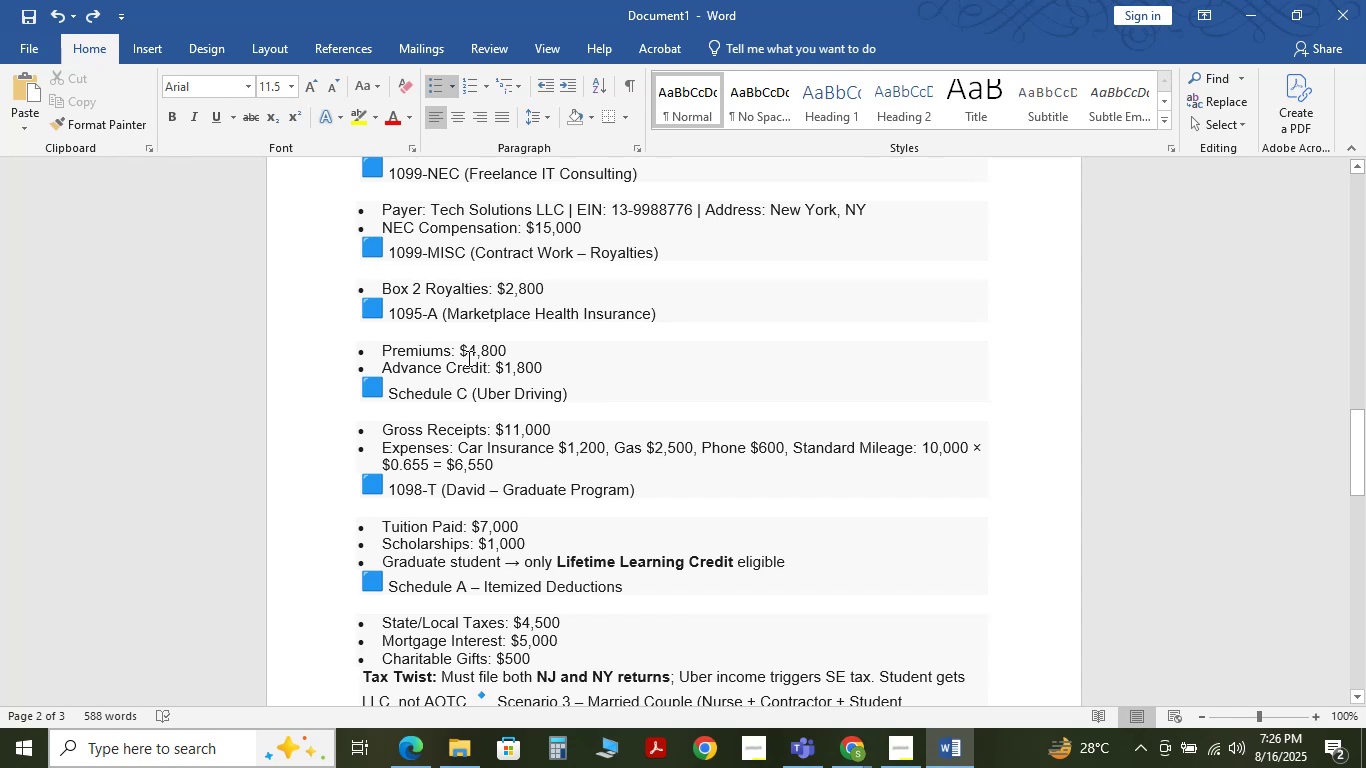 
wait(6.92)
 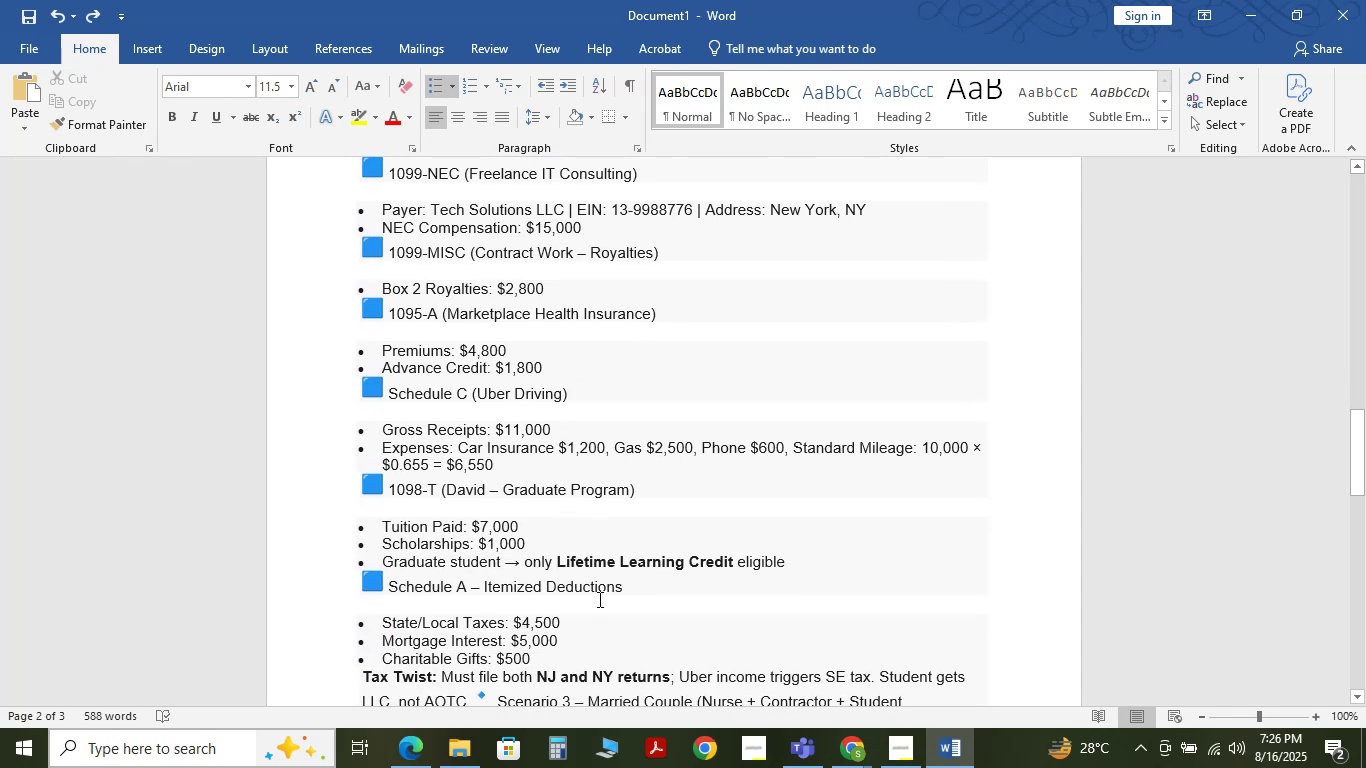 
left_click([1268, 2])
 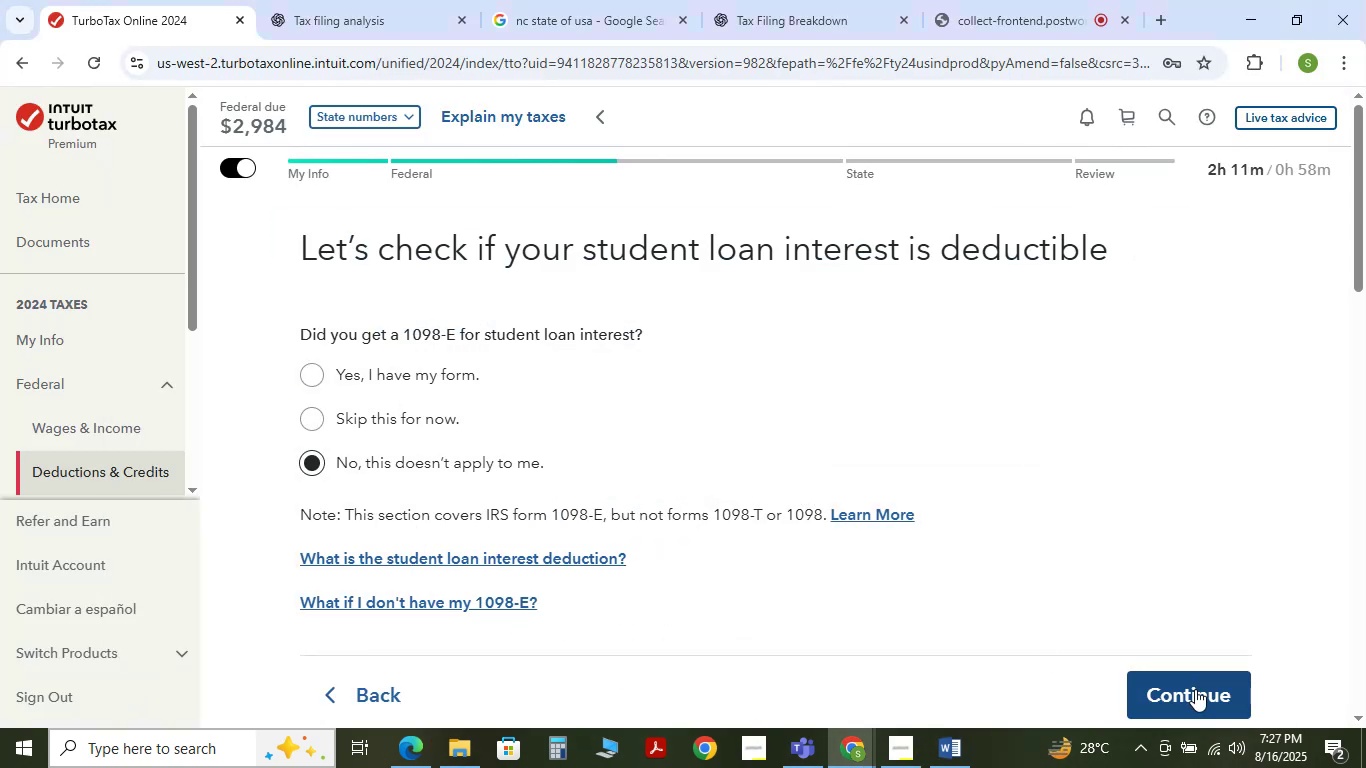 
left_click([1195, 689])
 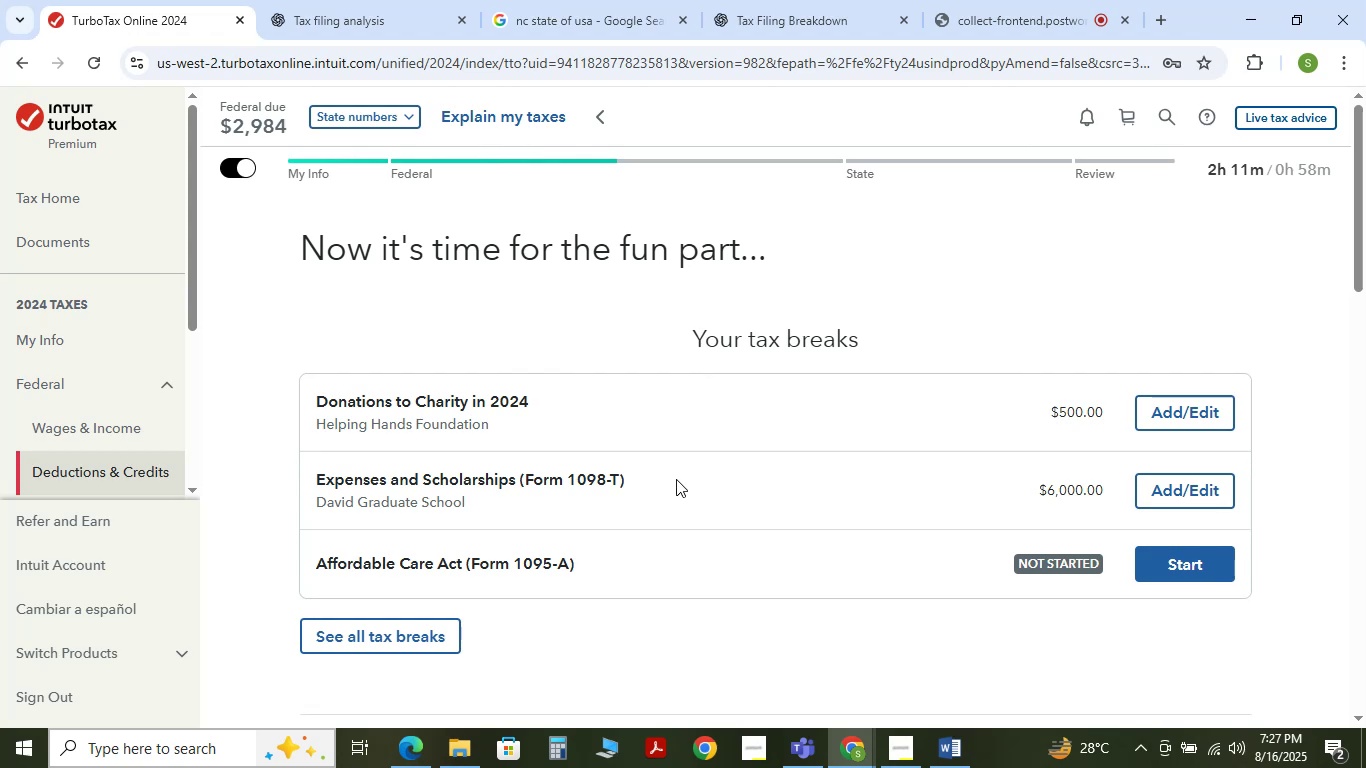 
wait(12.98)
 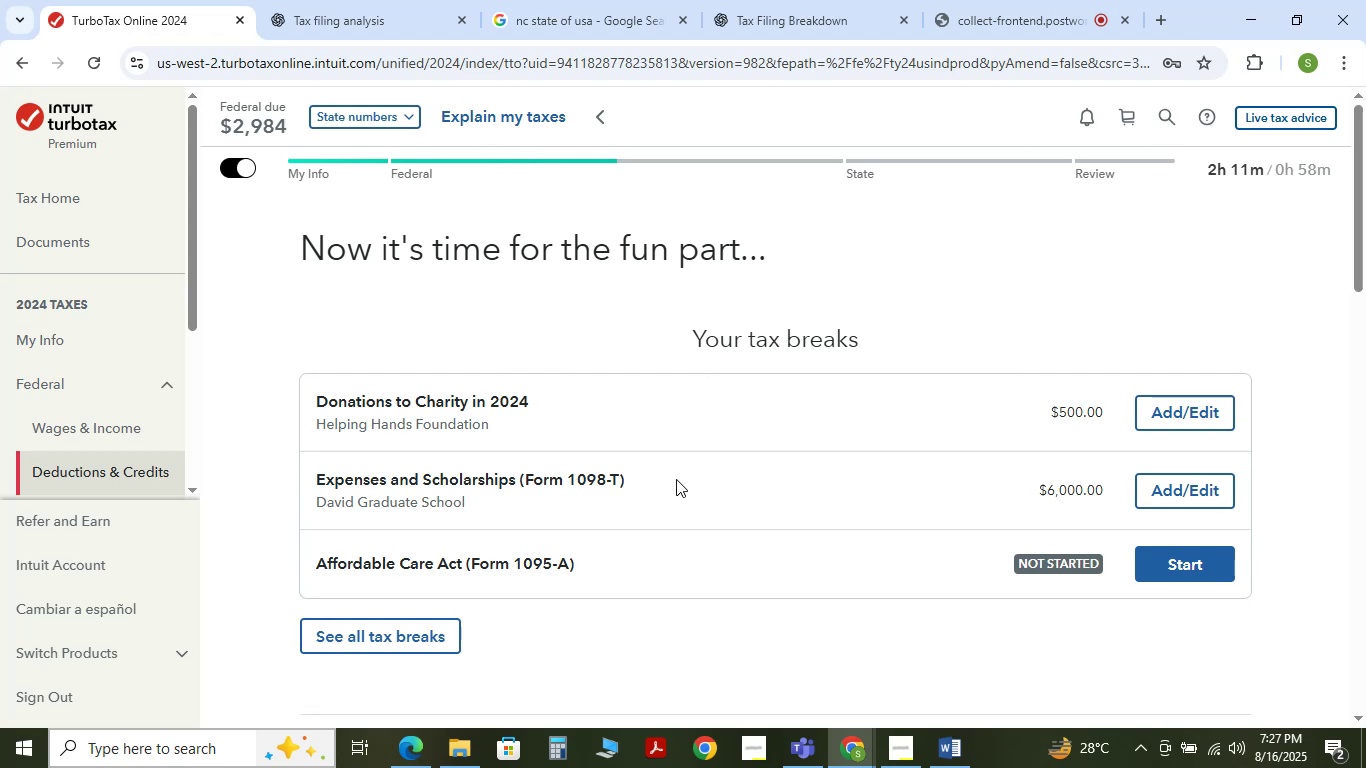 
left_click([1200, 572])
 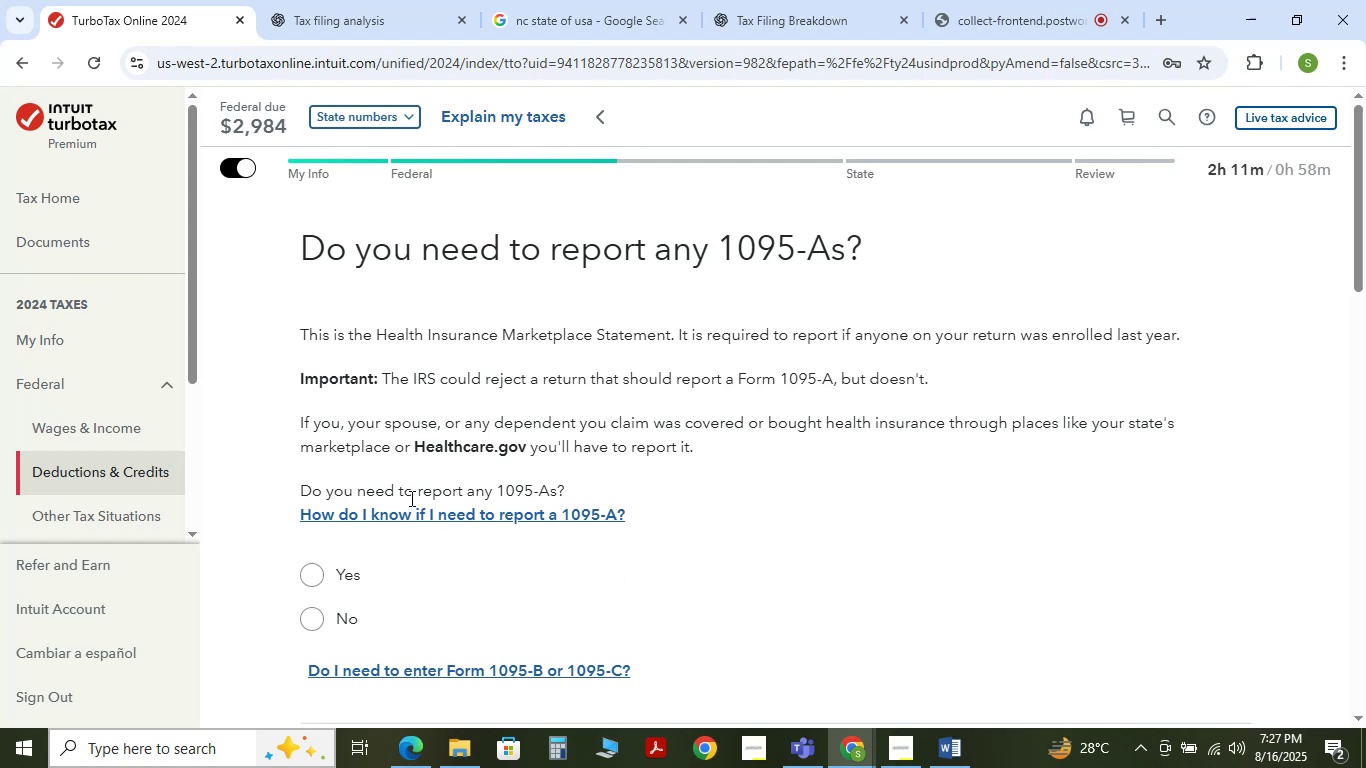 
wait(14.16)
 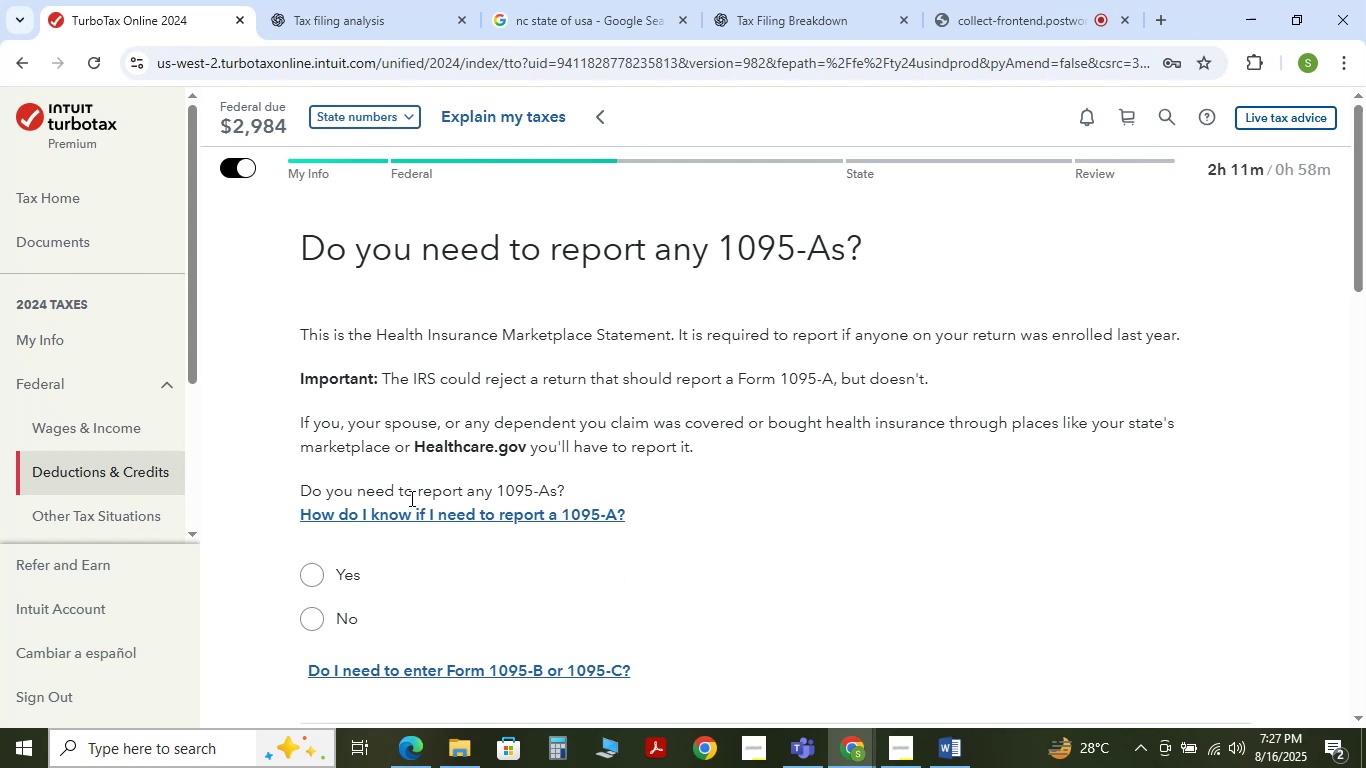 
left_click([320, 574])
 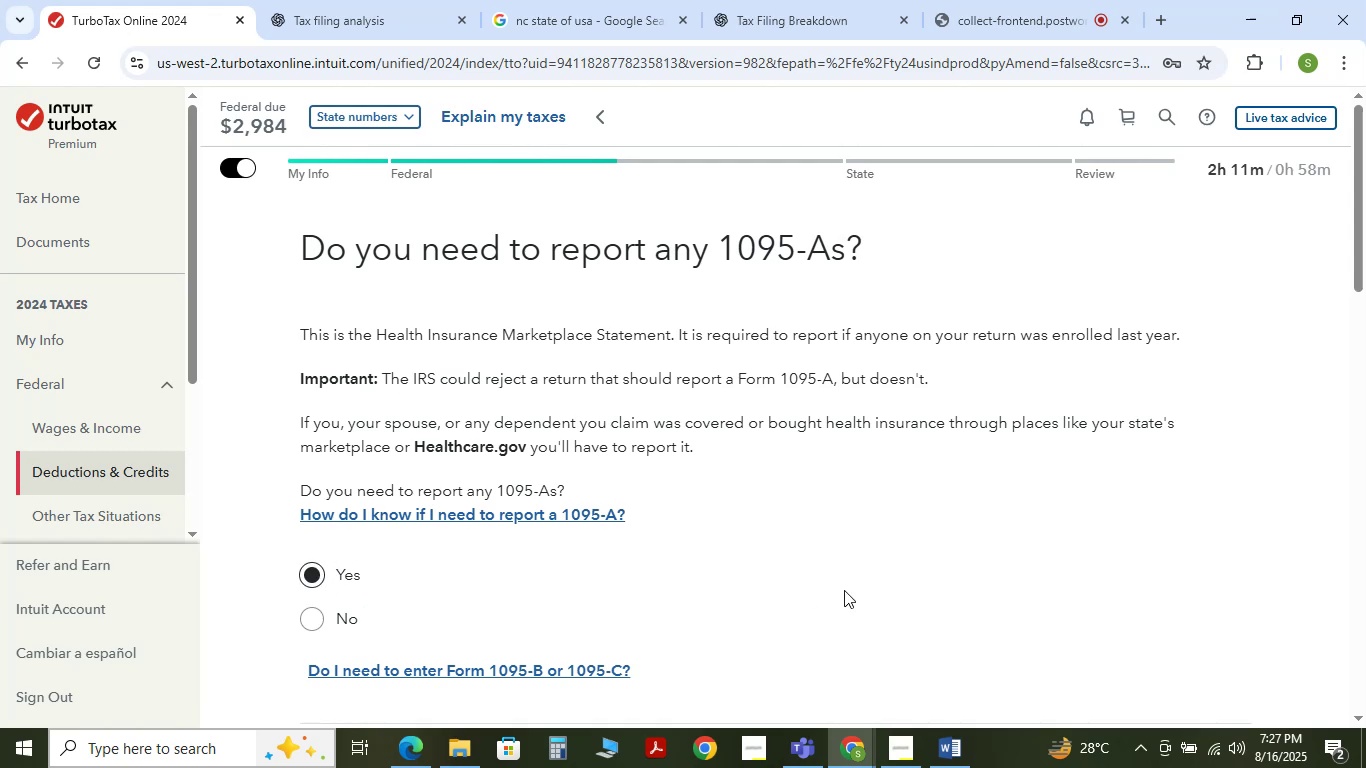 
scroll: coordinate [946, 594], scroll_direction: down, amount: 1.0
 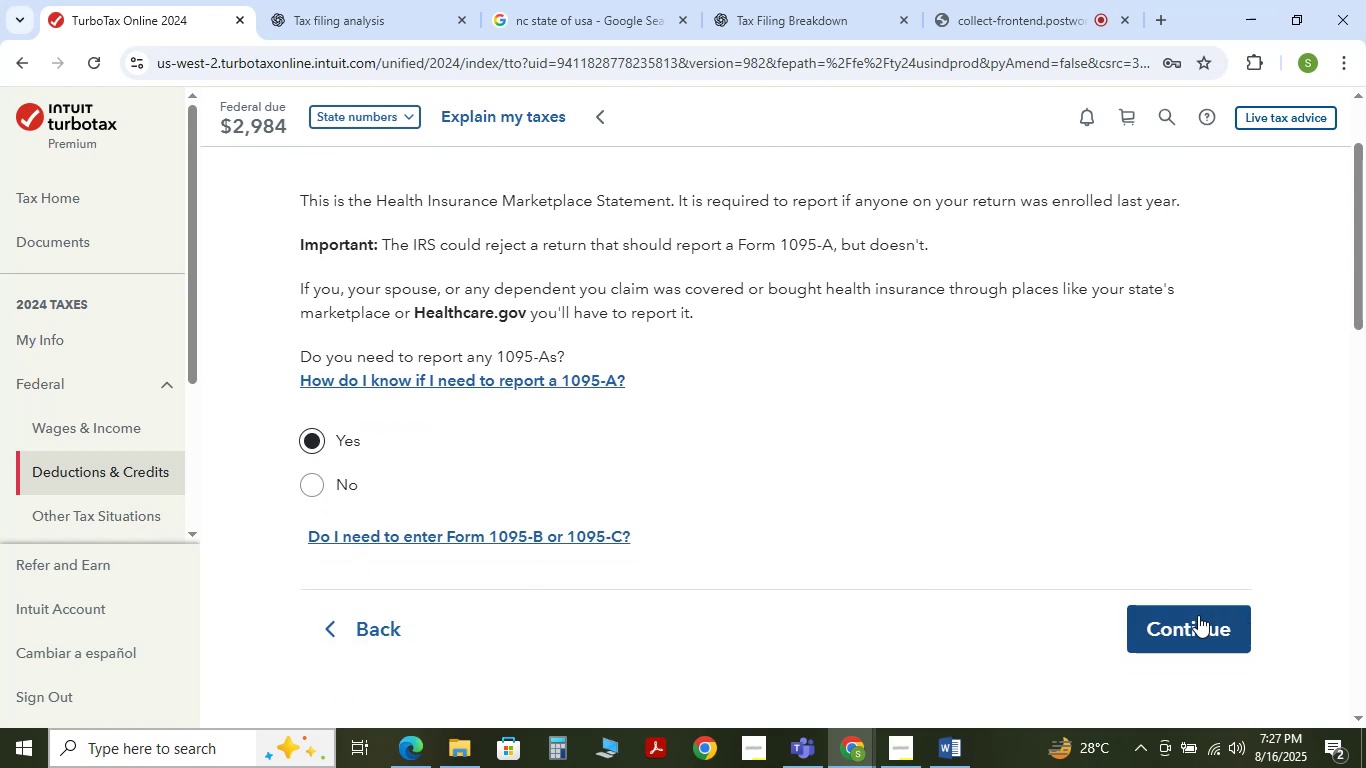 
left_click([1208, 628])
 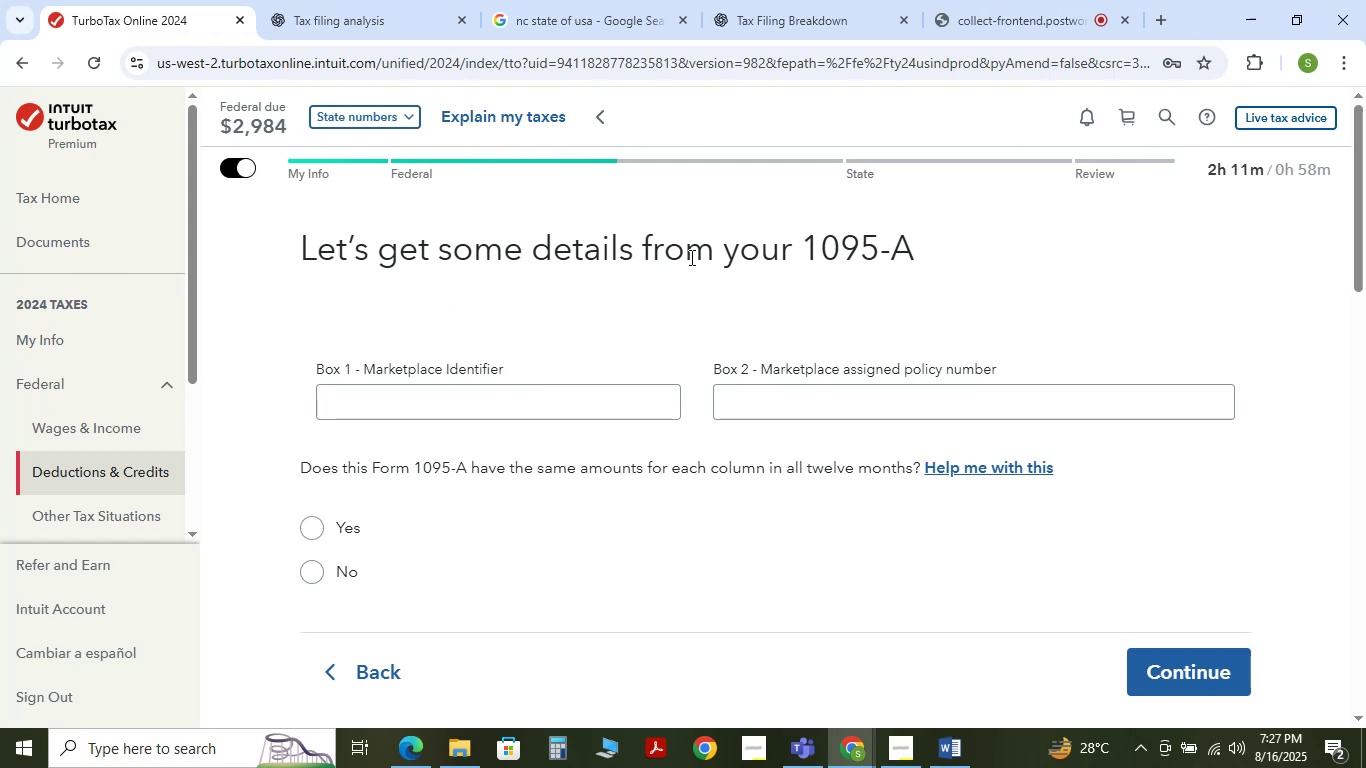 
wait(13.22)
 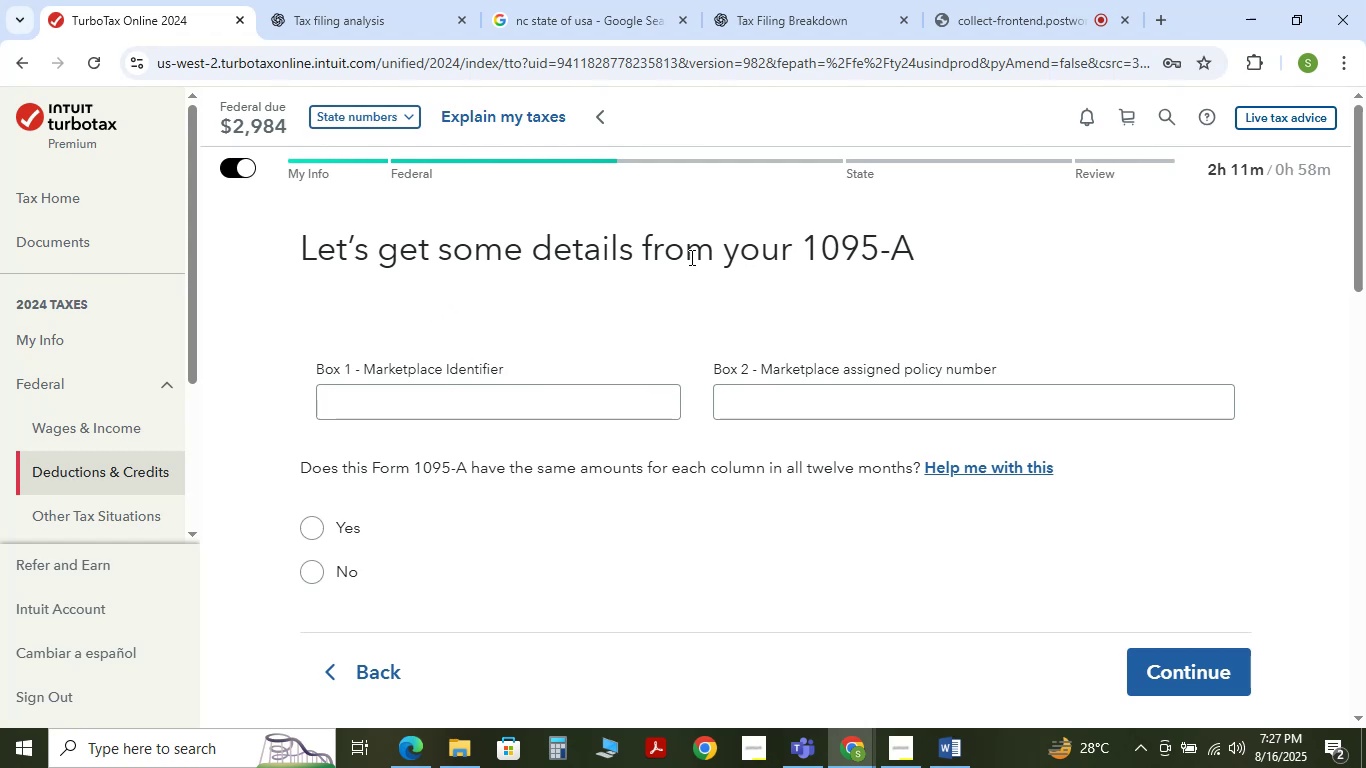 
left_click([397, 670])
 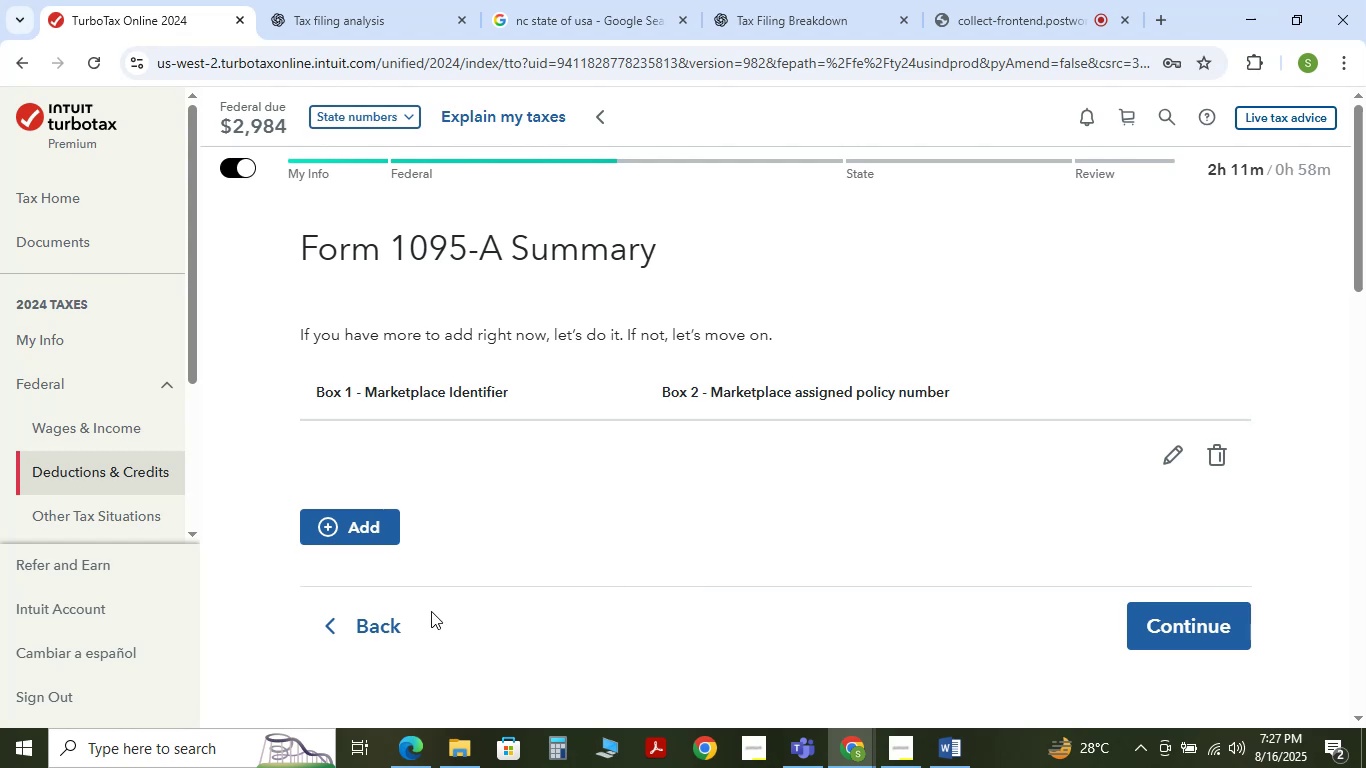 
wait(5.82)
 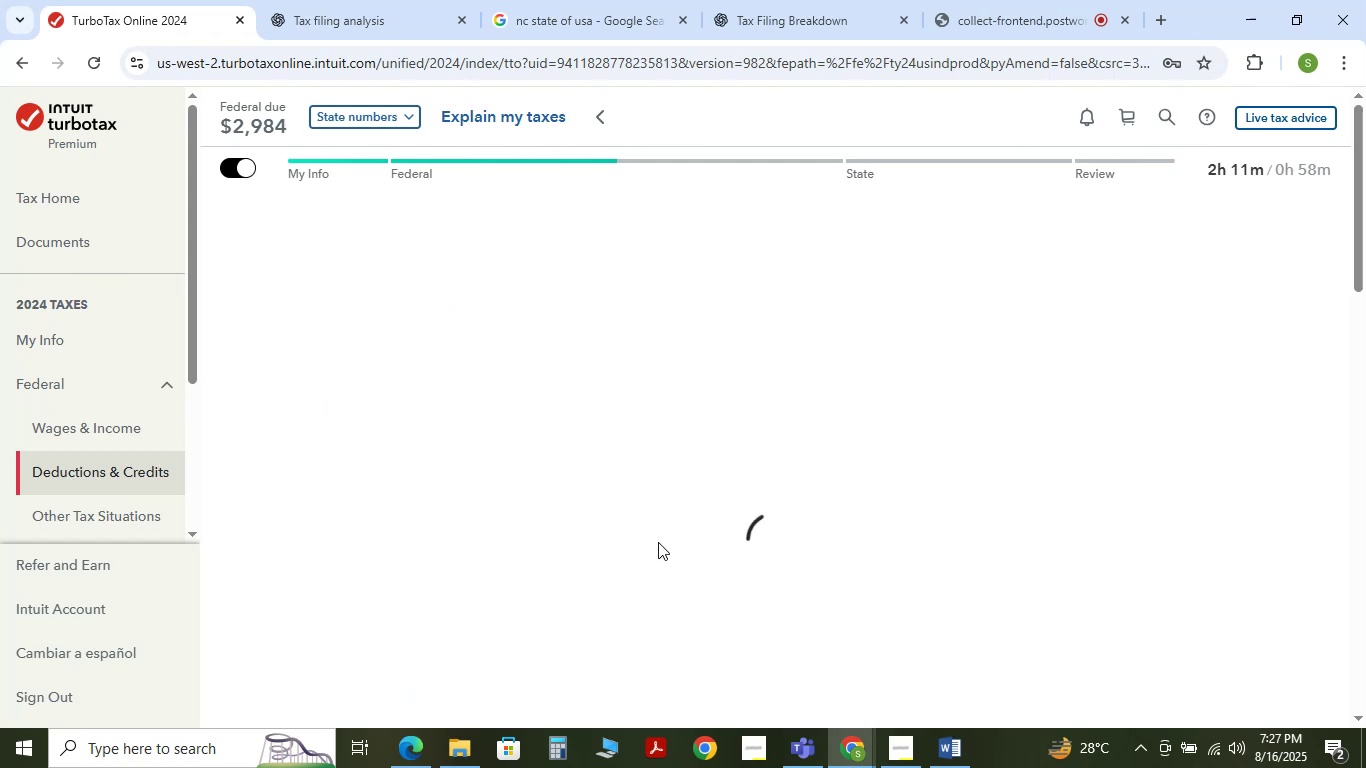 
left_click([382, 630])
 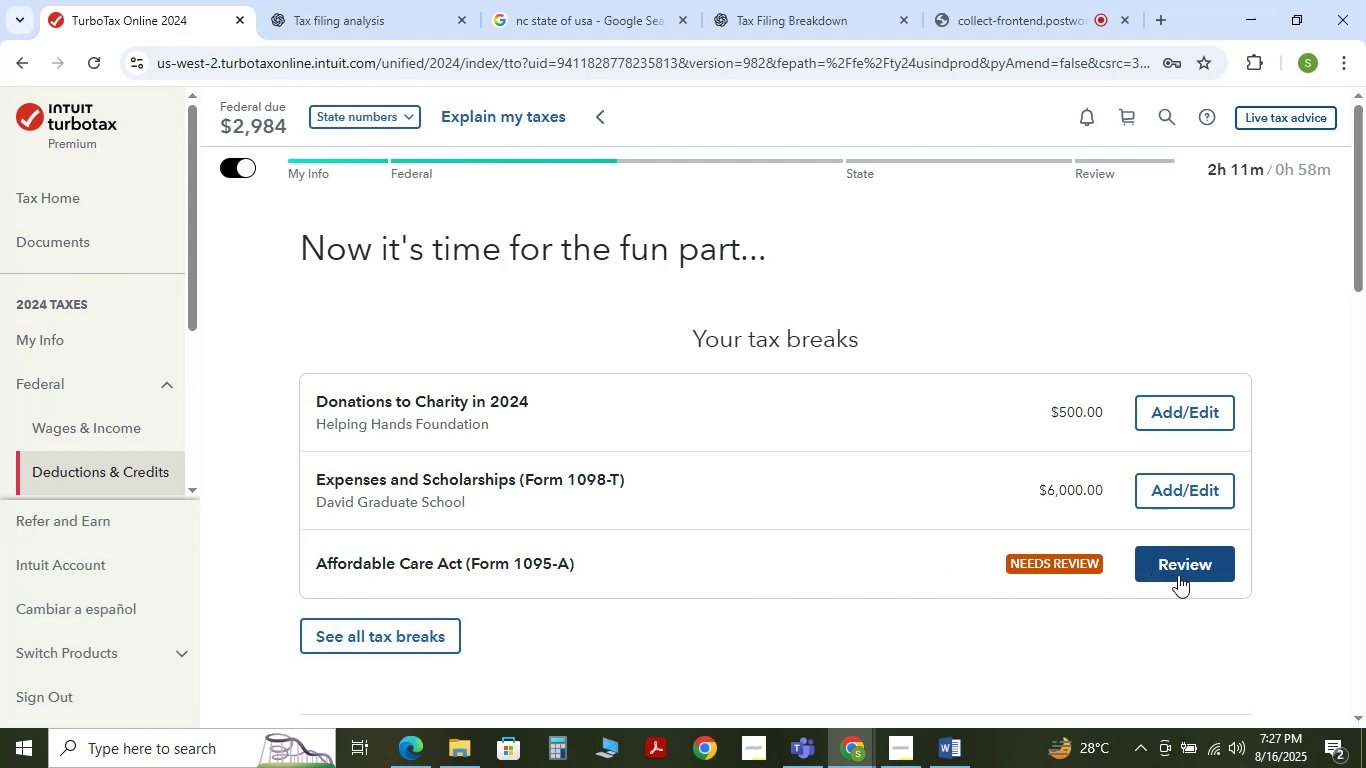 
left_click([1188, 568])
 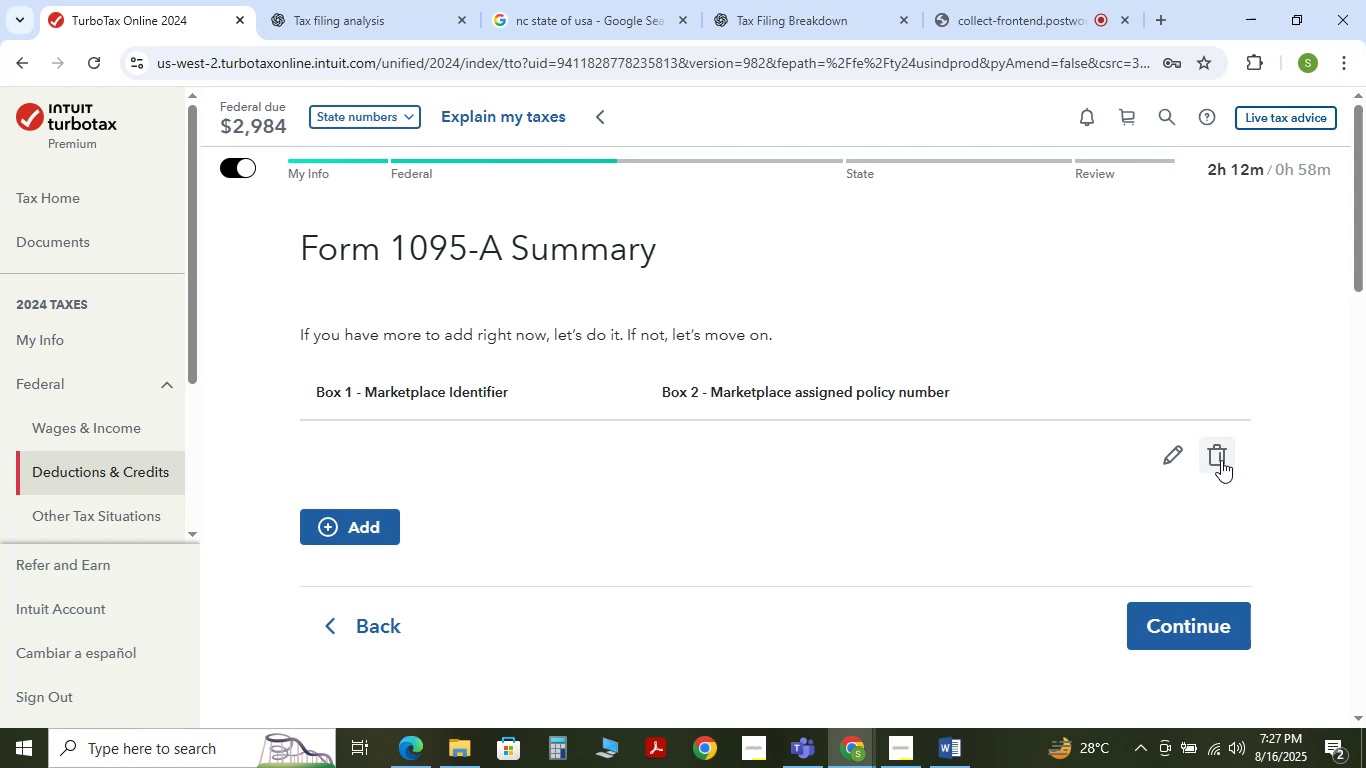 
wait(10.5)
 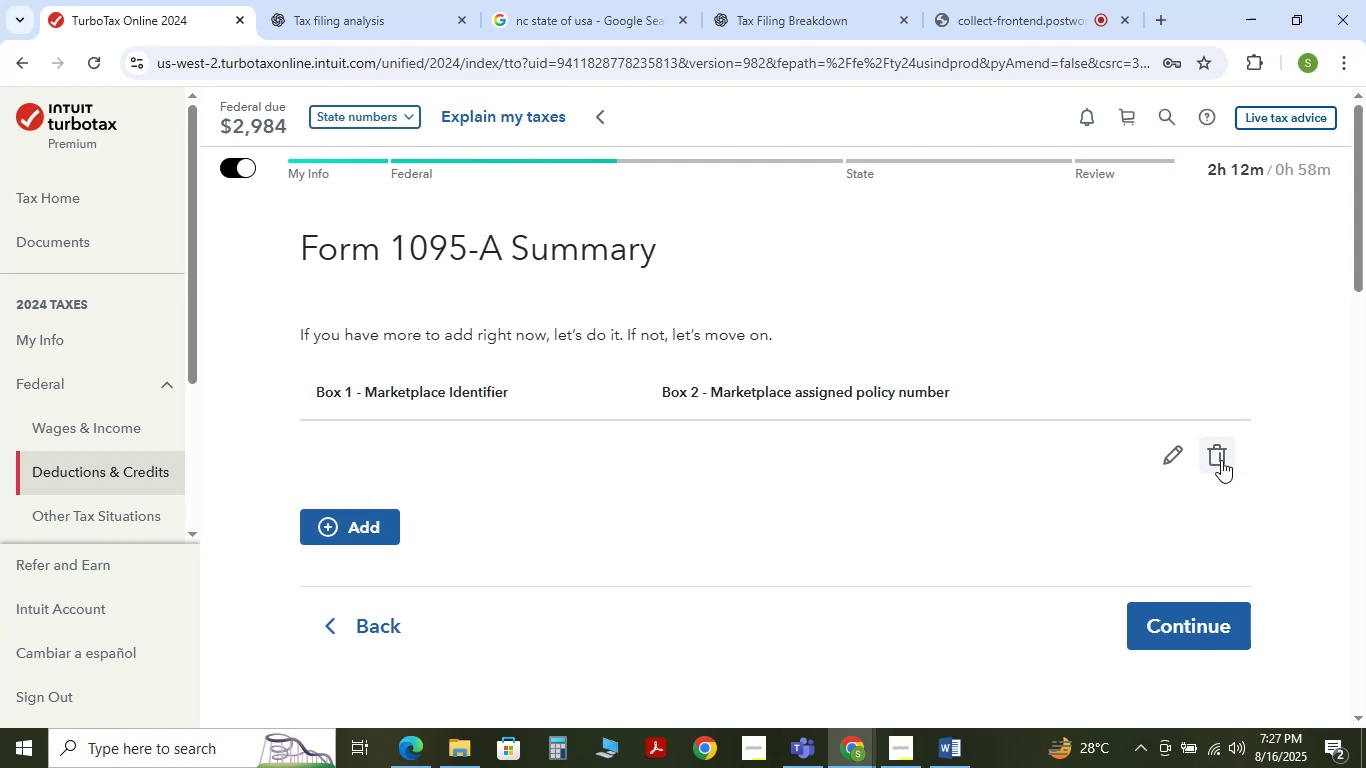 
left_click([1185, 632])
 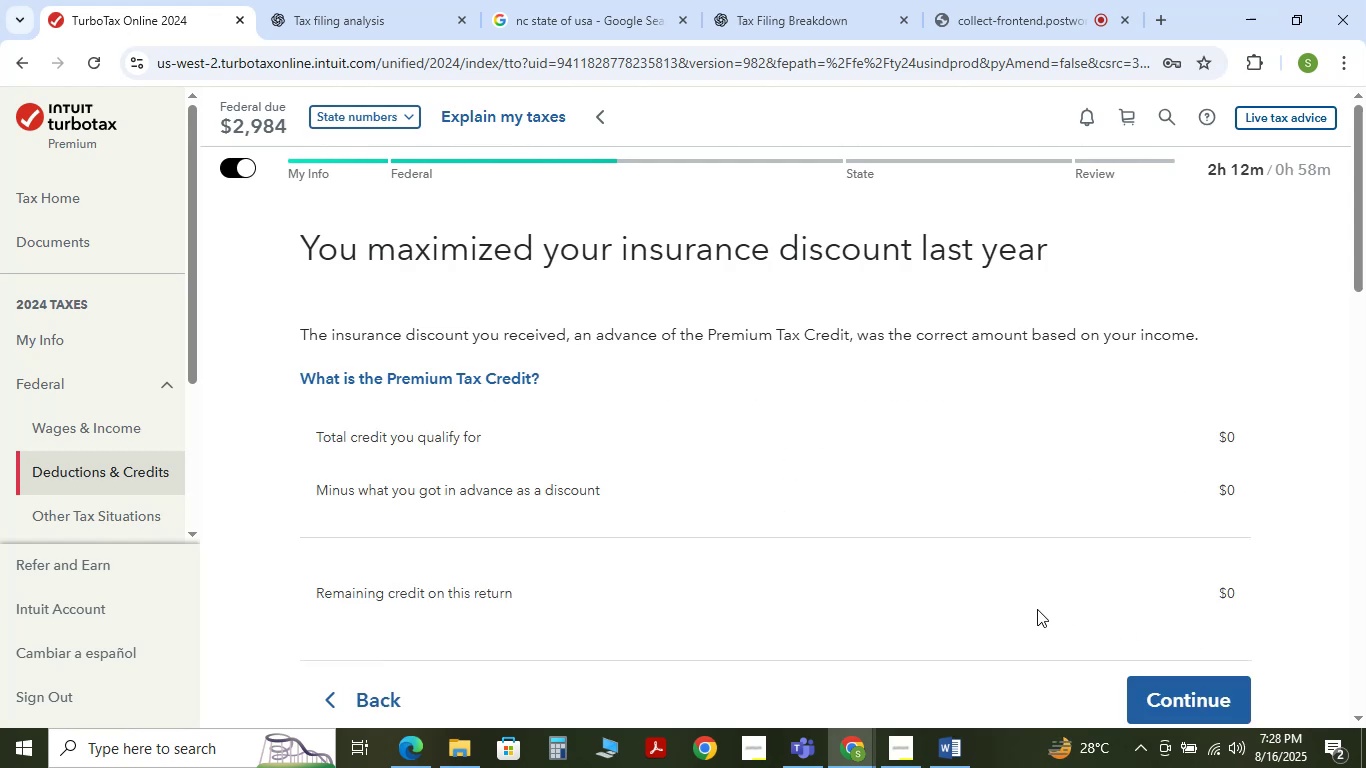 
scroll: coordinate [1037, 609], scroll_direction: down, amount: 3.0
 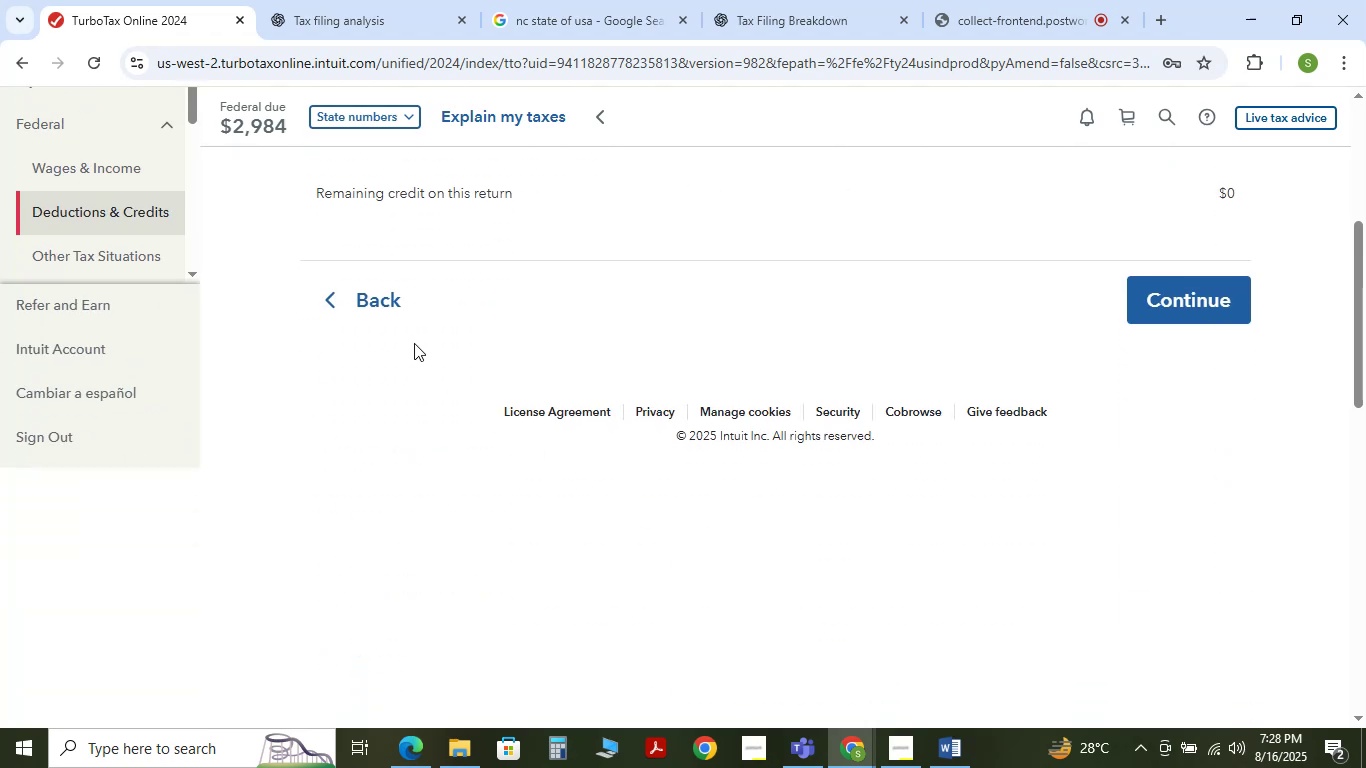 
left_click([372, 301])
 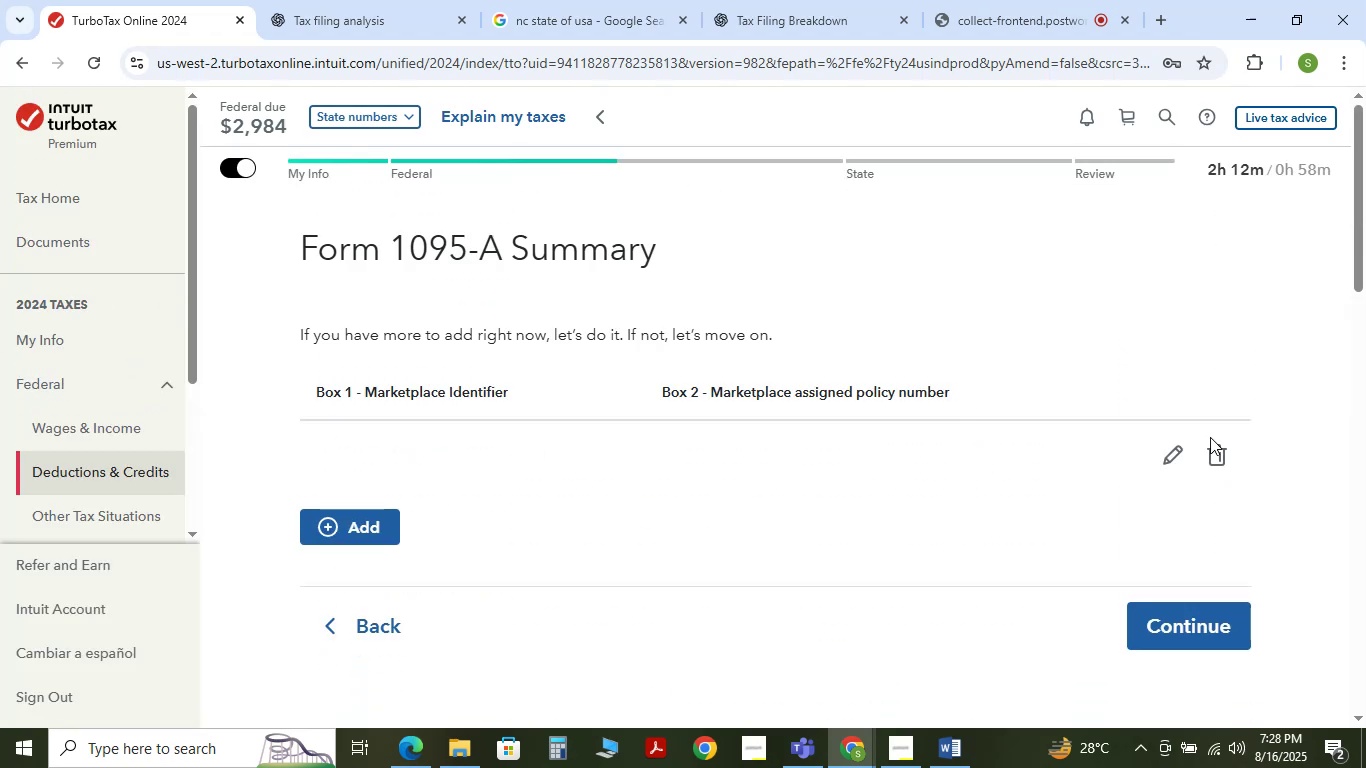 
left_click([1174, 455])
 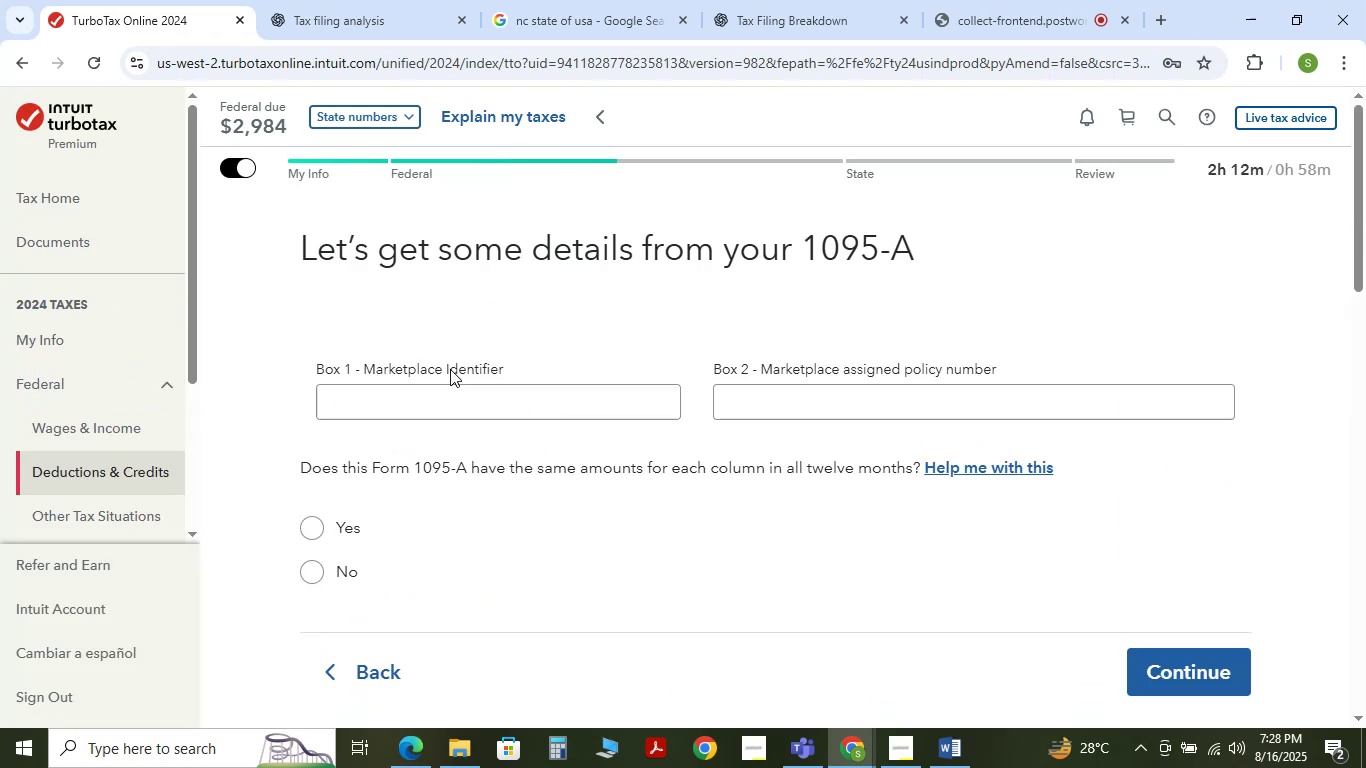 
wait(5.32)
 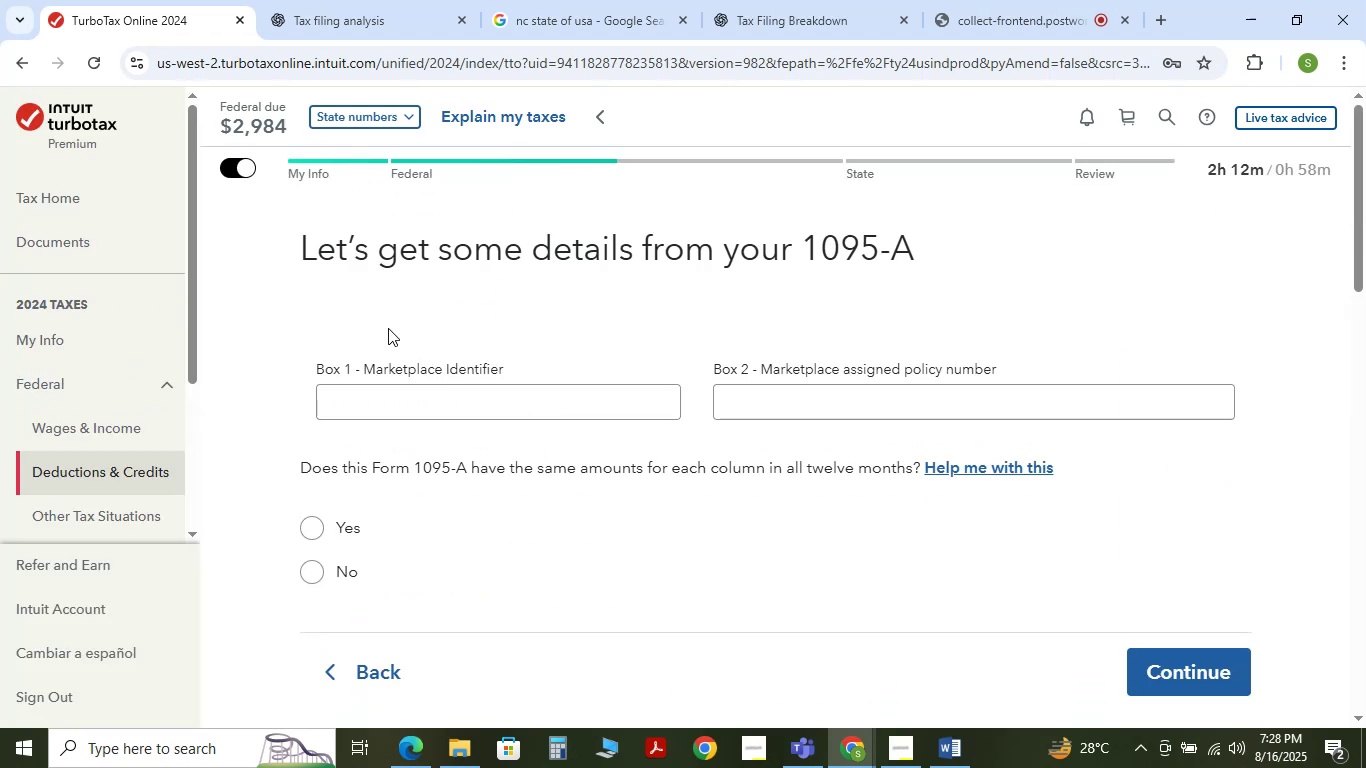 
key(Meta+Shift+S)
 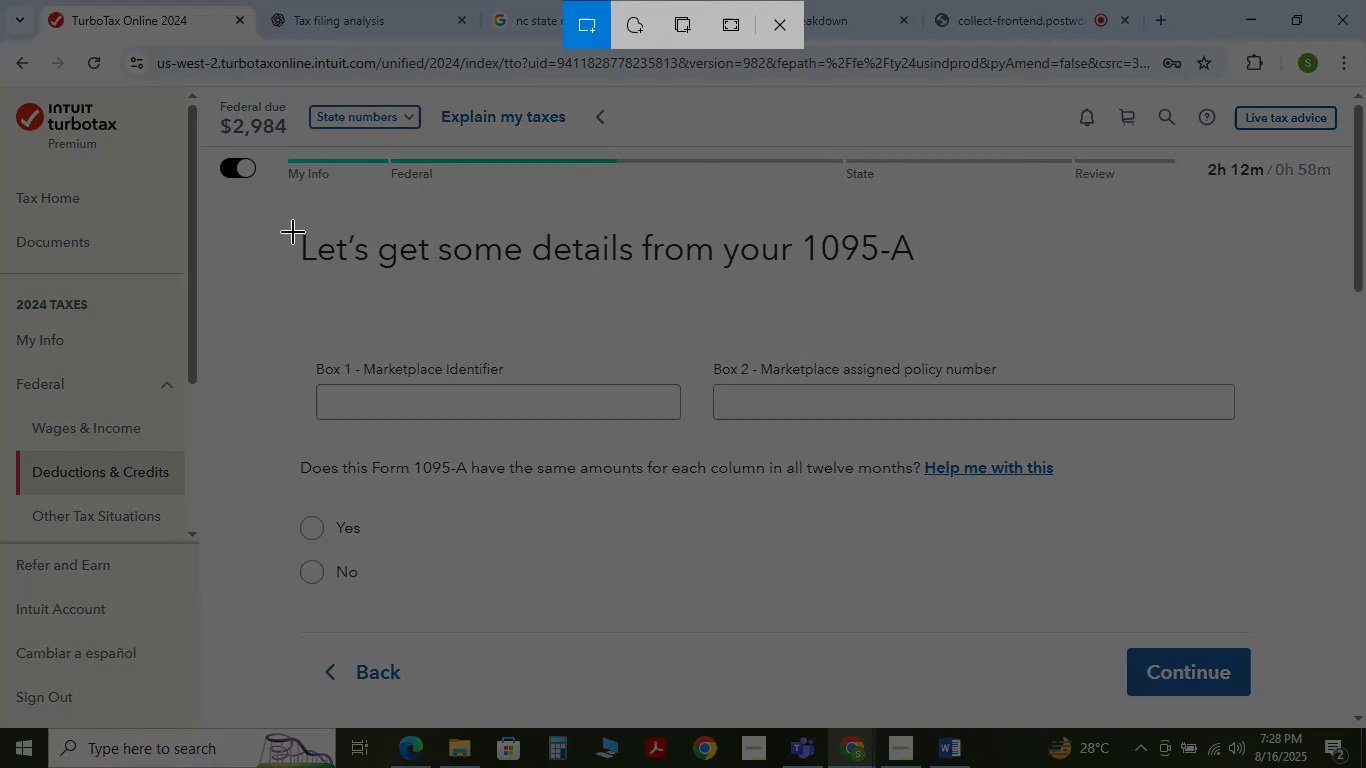 
left_click_drag(start_coordinate=[274, 210], to_coordinate=[1309, 633])
 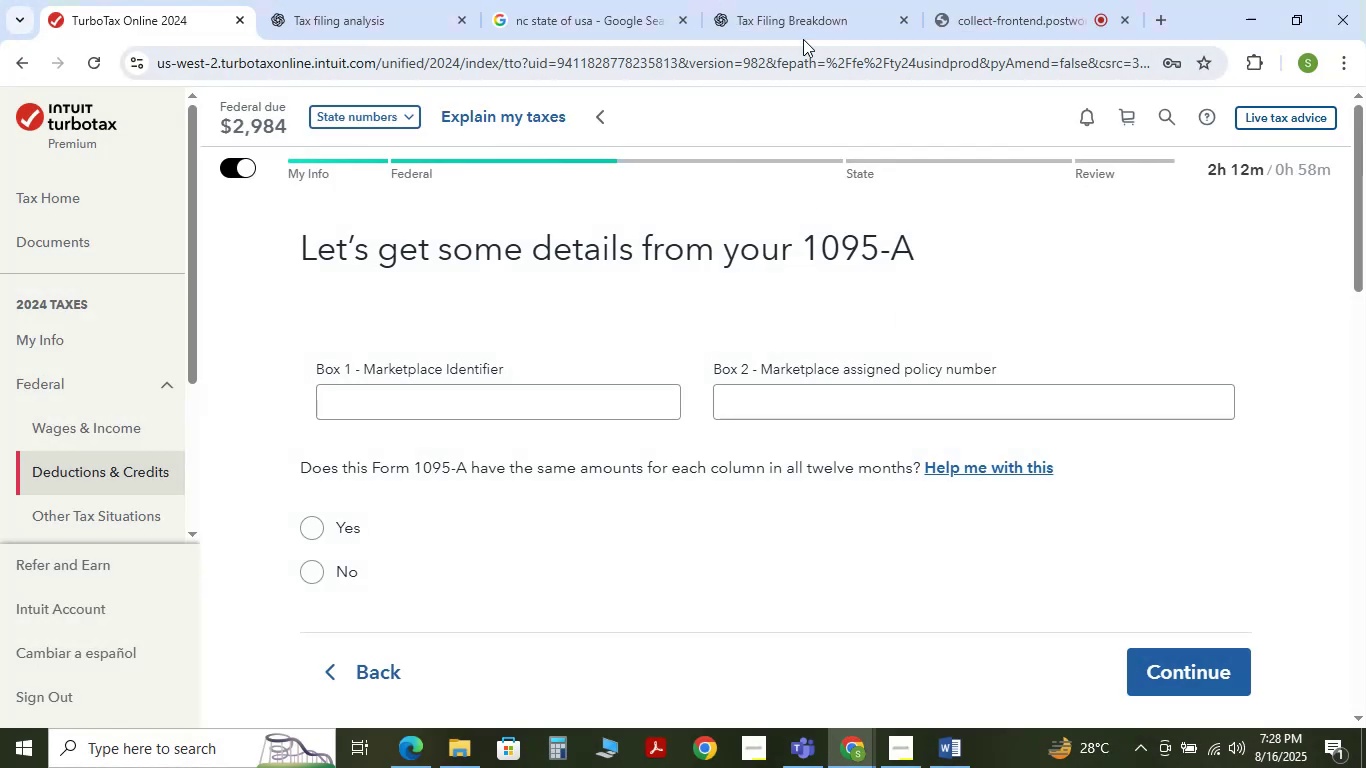 
left_click([801, 13])
 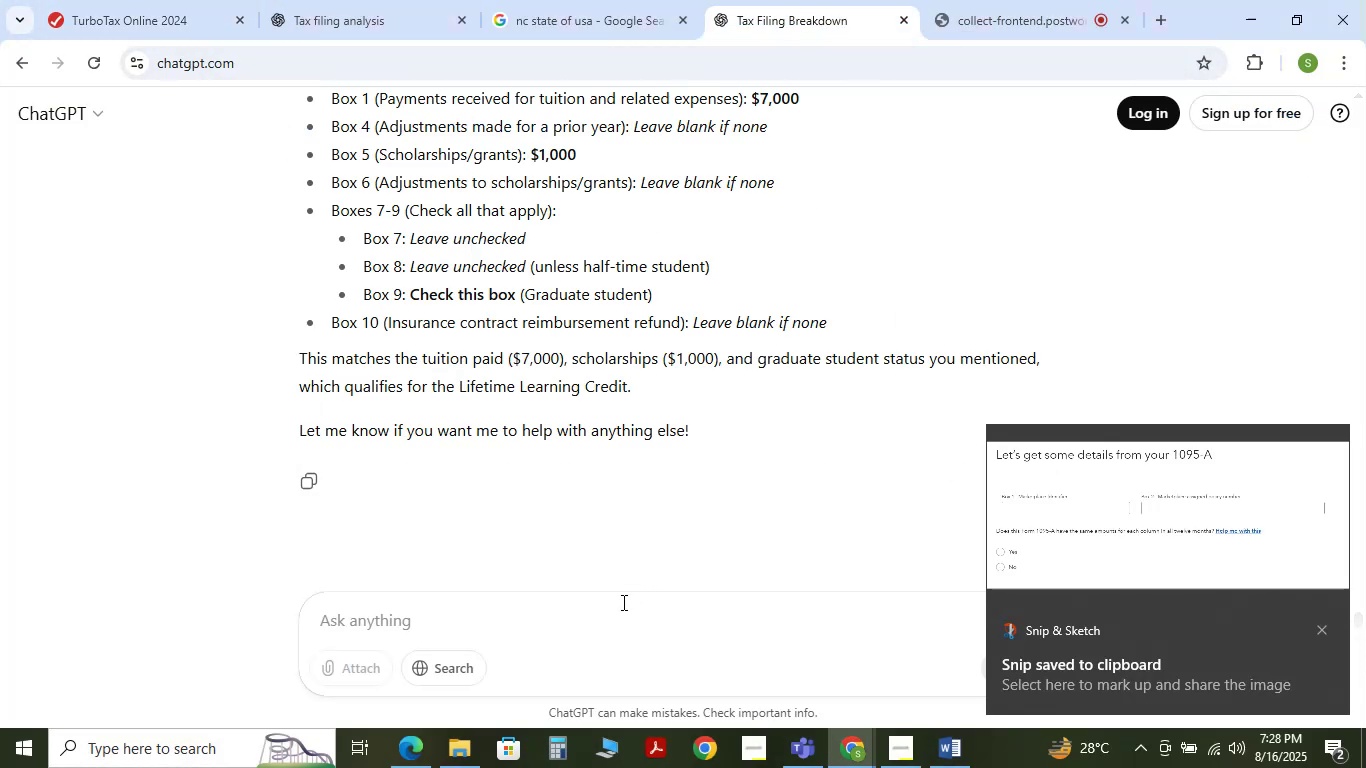 
left_click([620, 605])
 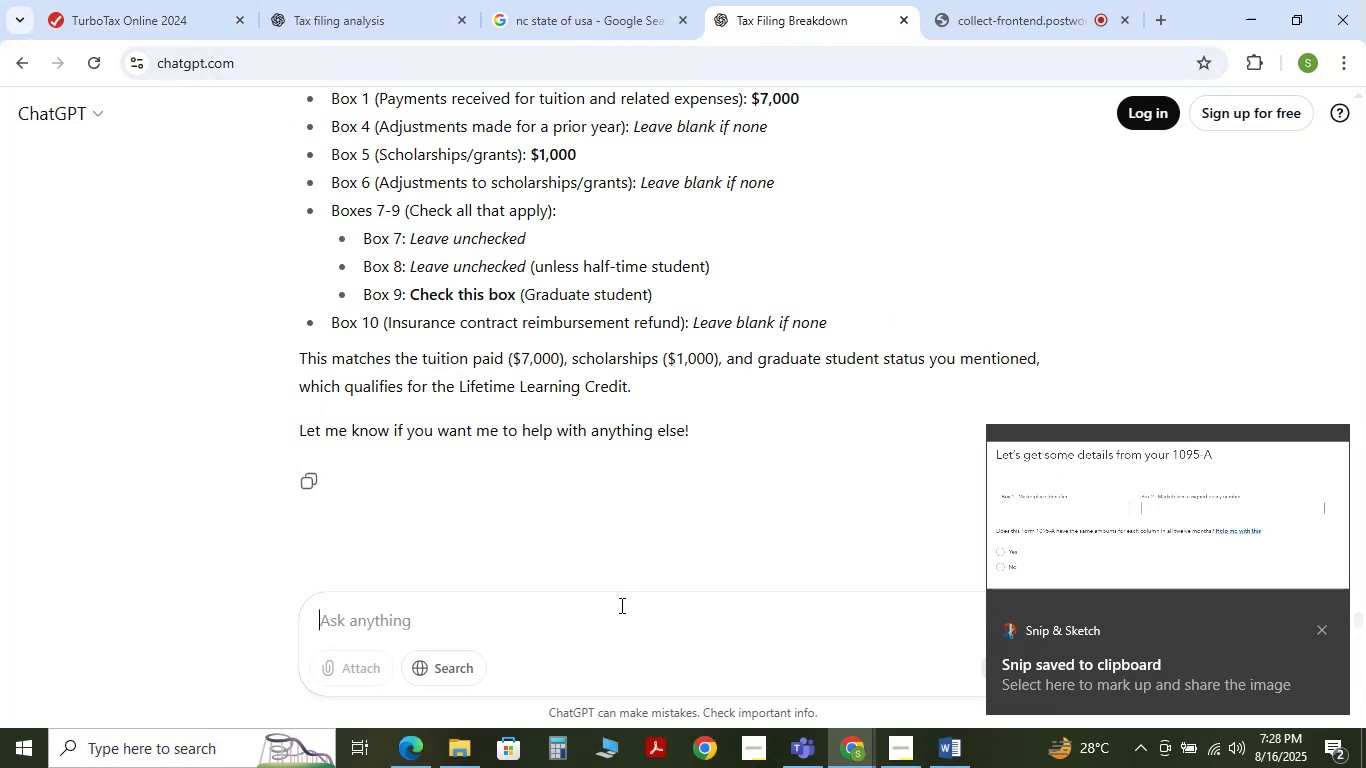 
key(Control+V)
 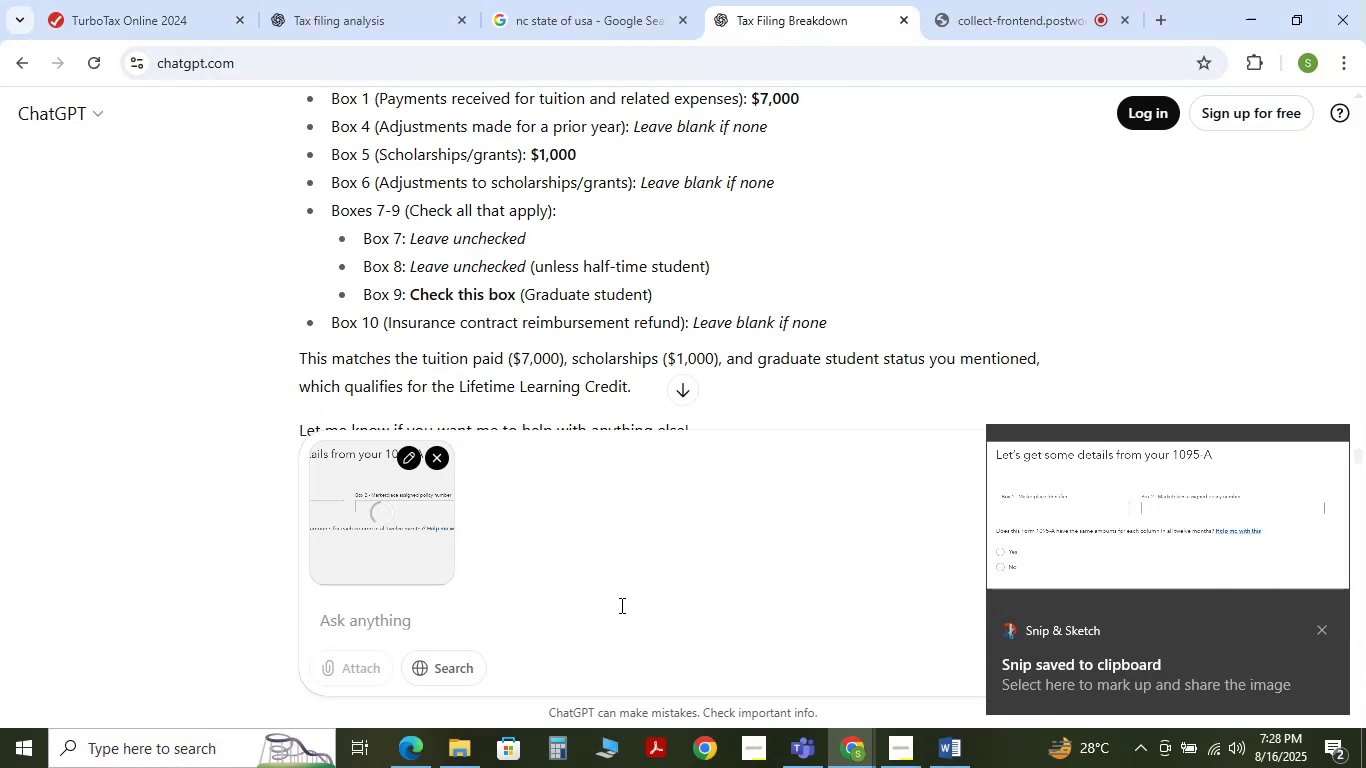 
key(NumpadEnter)
 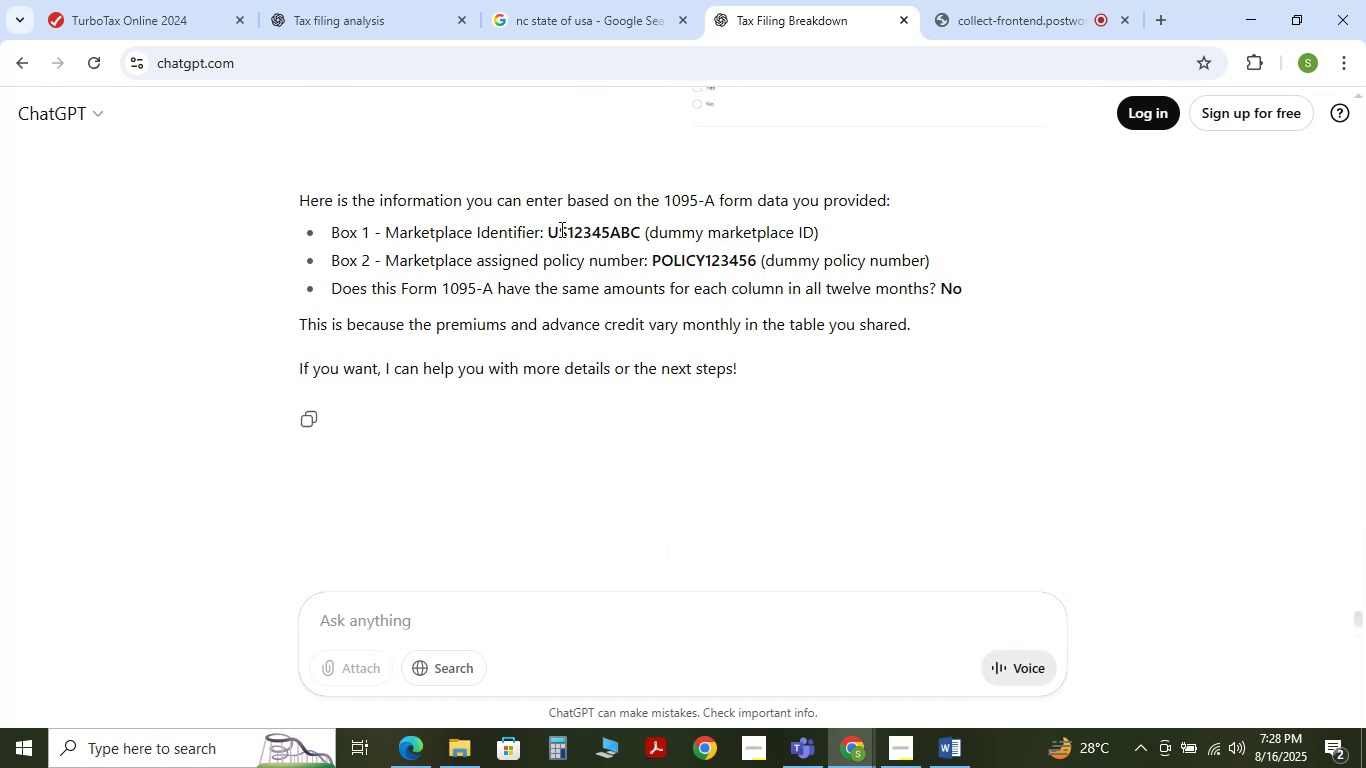 
wait(13.66)
 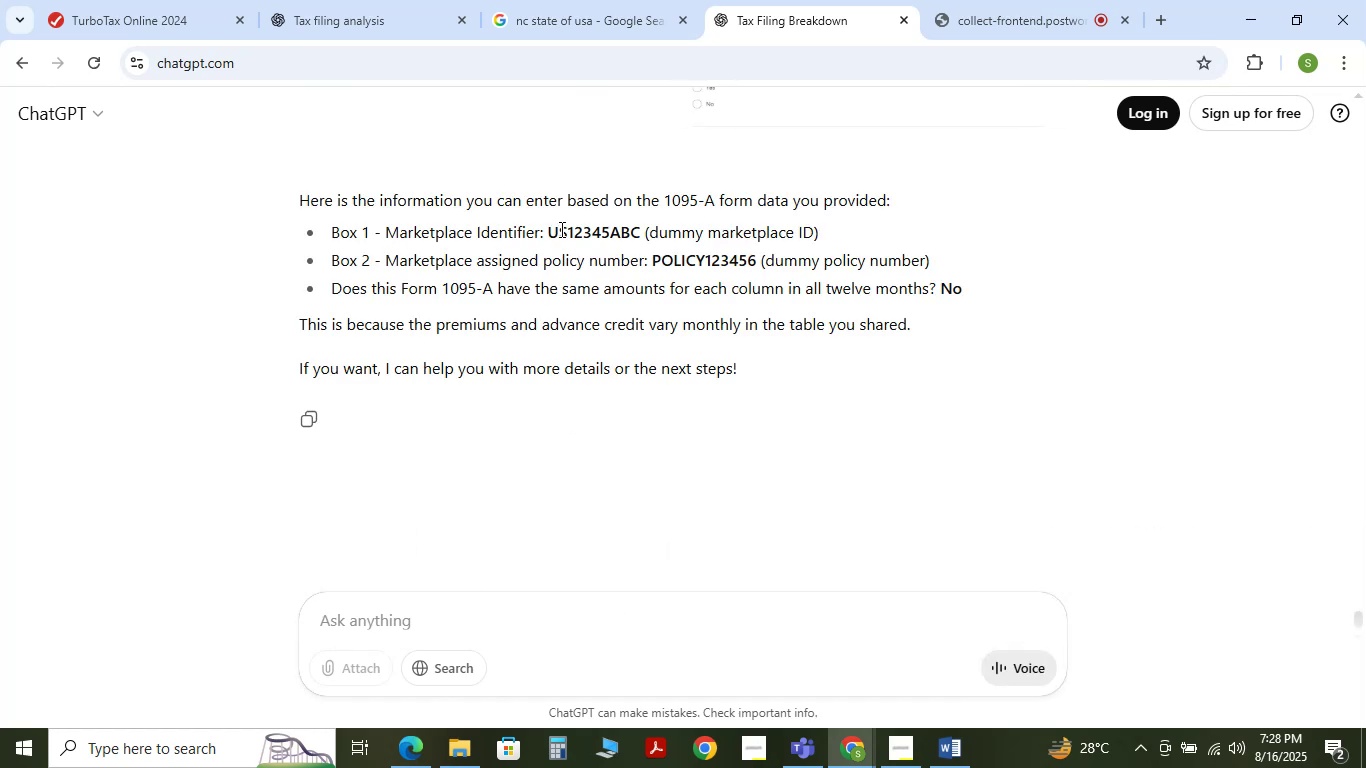 
left_click_drag(start_coordinate=[548, 234], to_coordinate=[635, 232])
 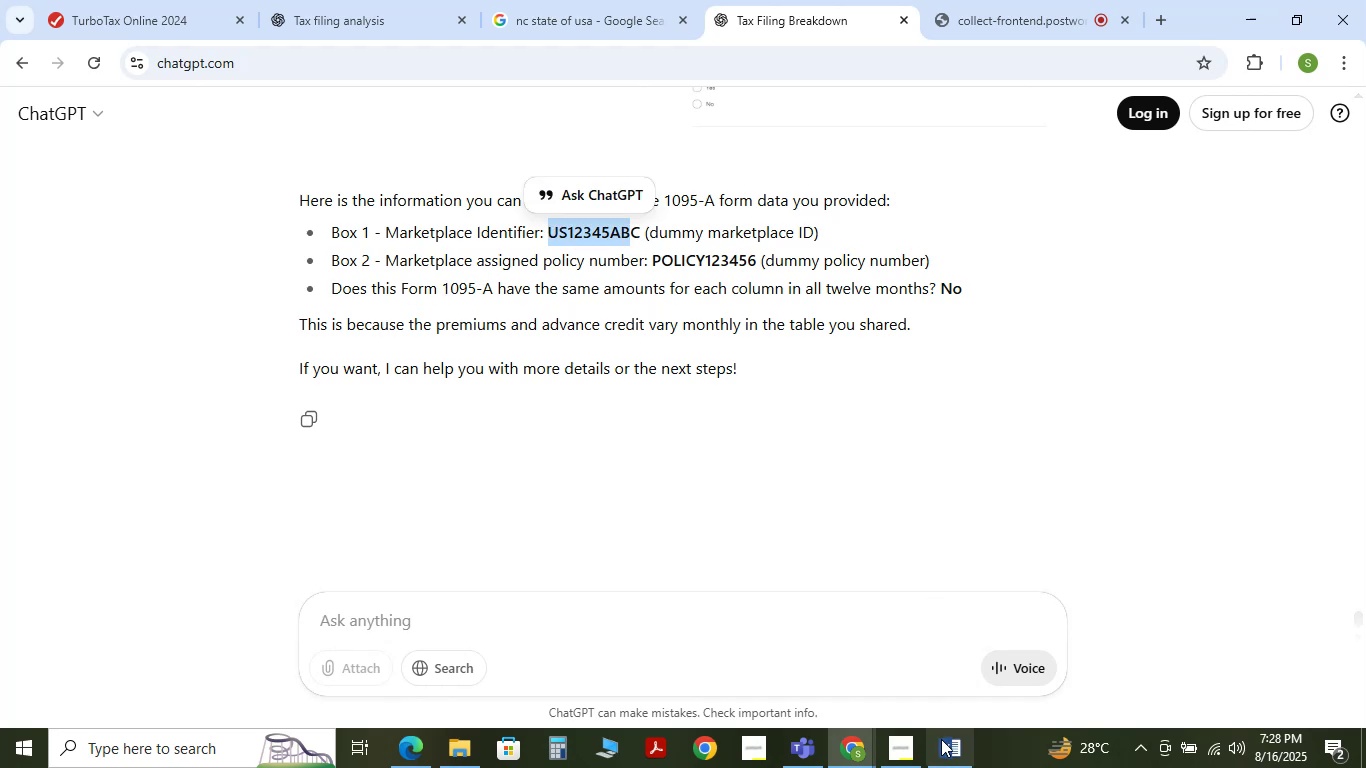 
left_click([951, 750])
 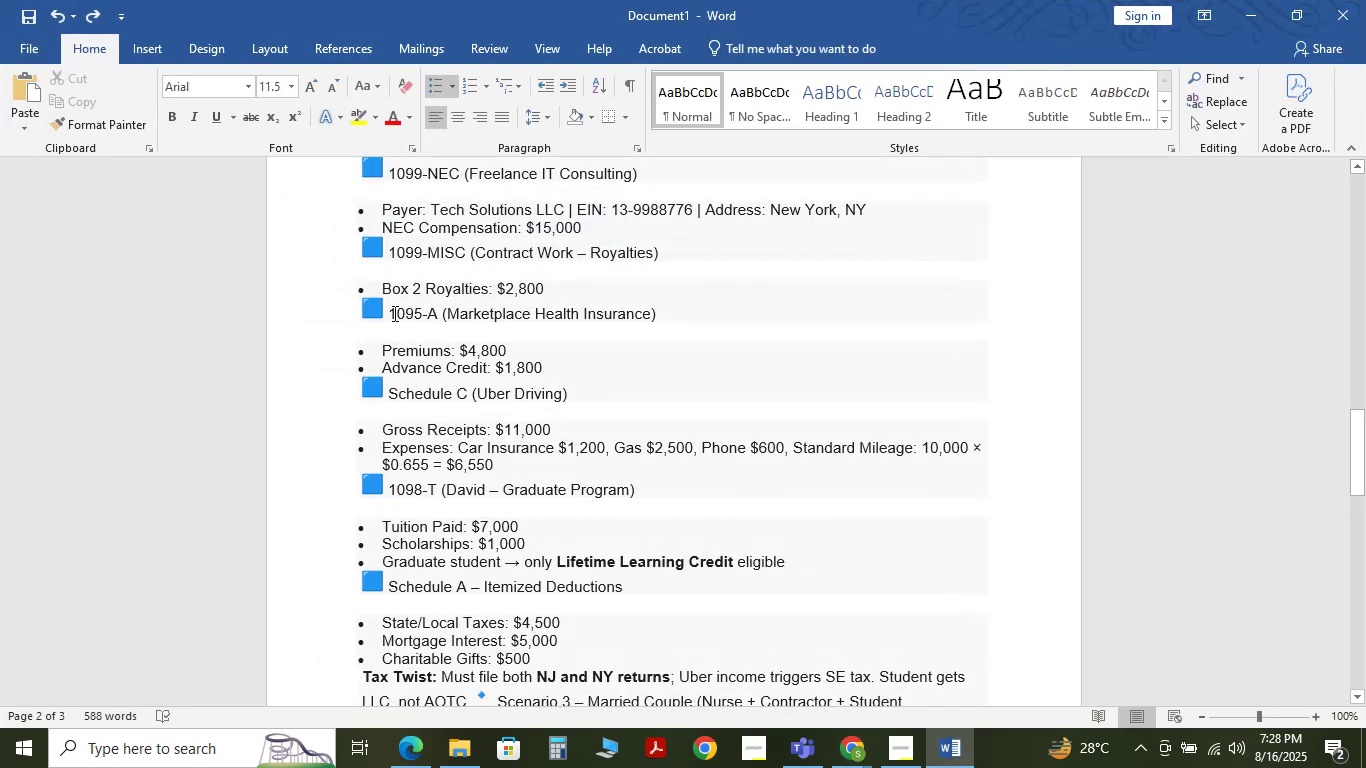 
wait(5.03)
 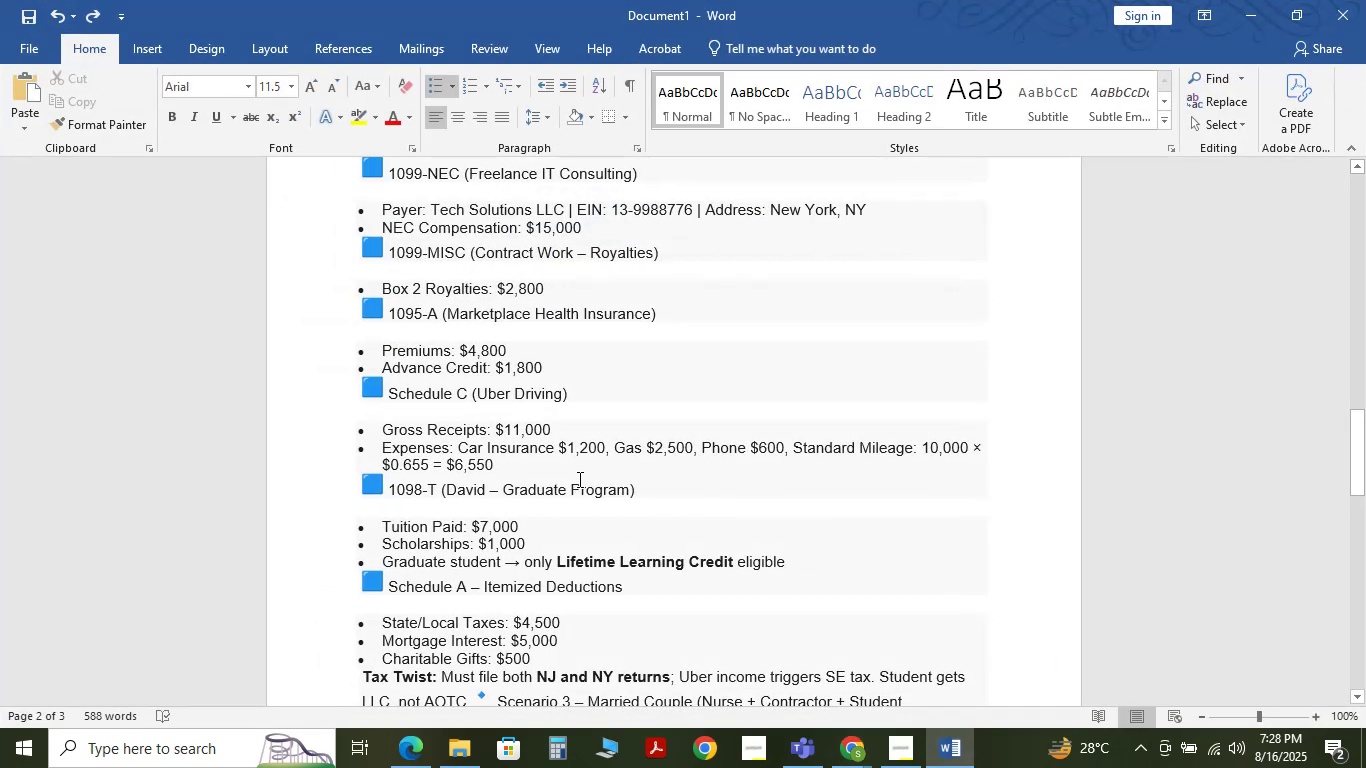 
left_click_drag(start_coordinate=[387, 312], to_coordinate=[532, 367])
 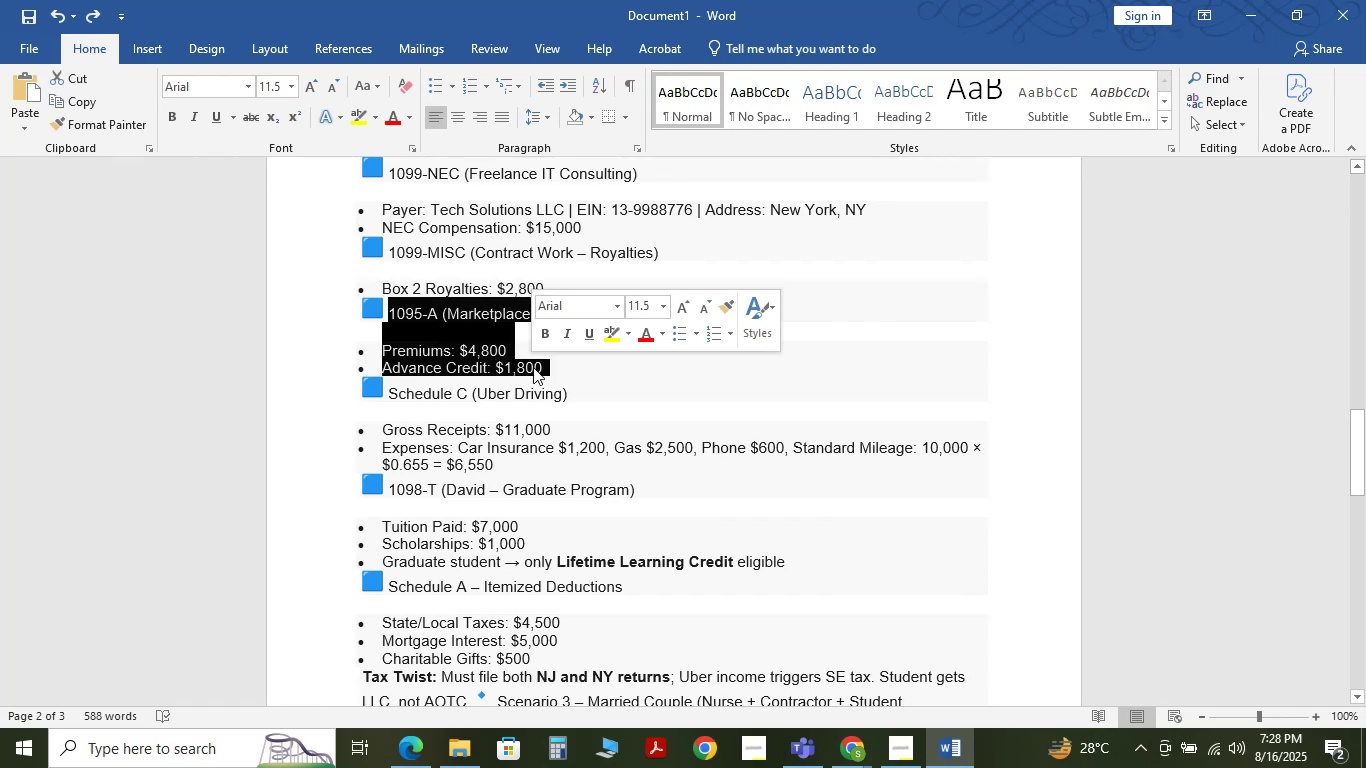 
key(Control+C)
 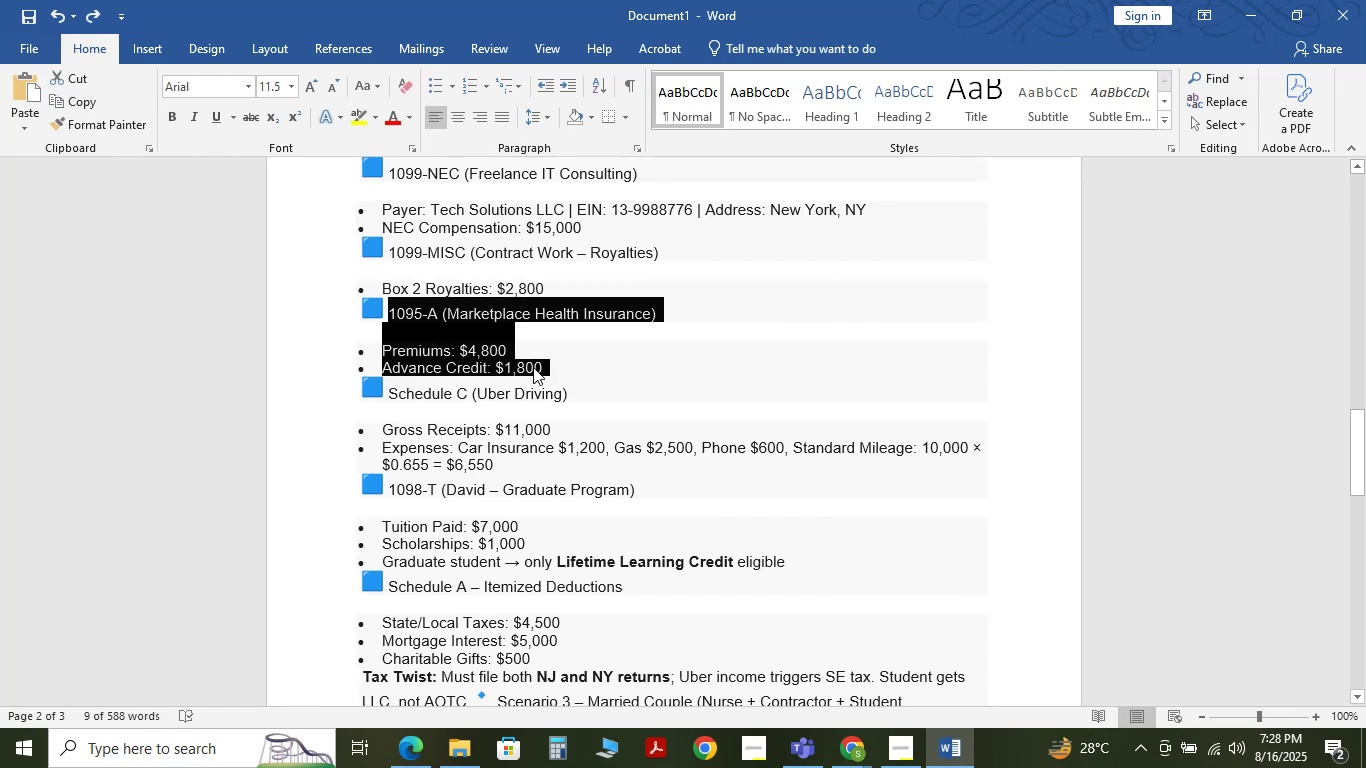 
key(Control+C)
 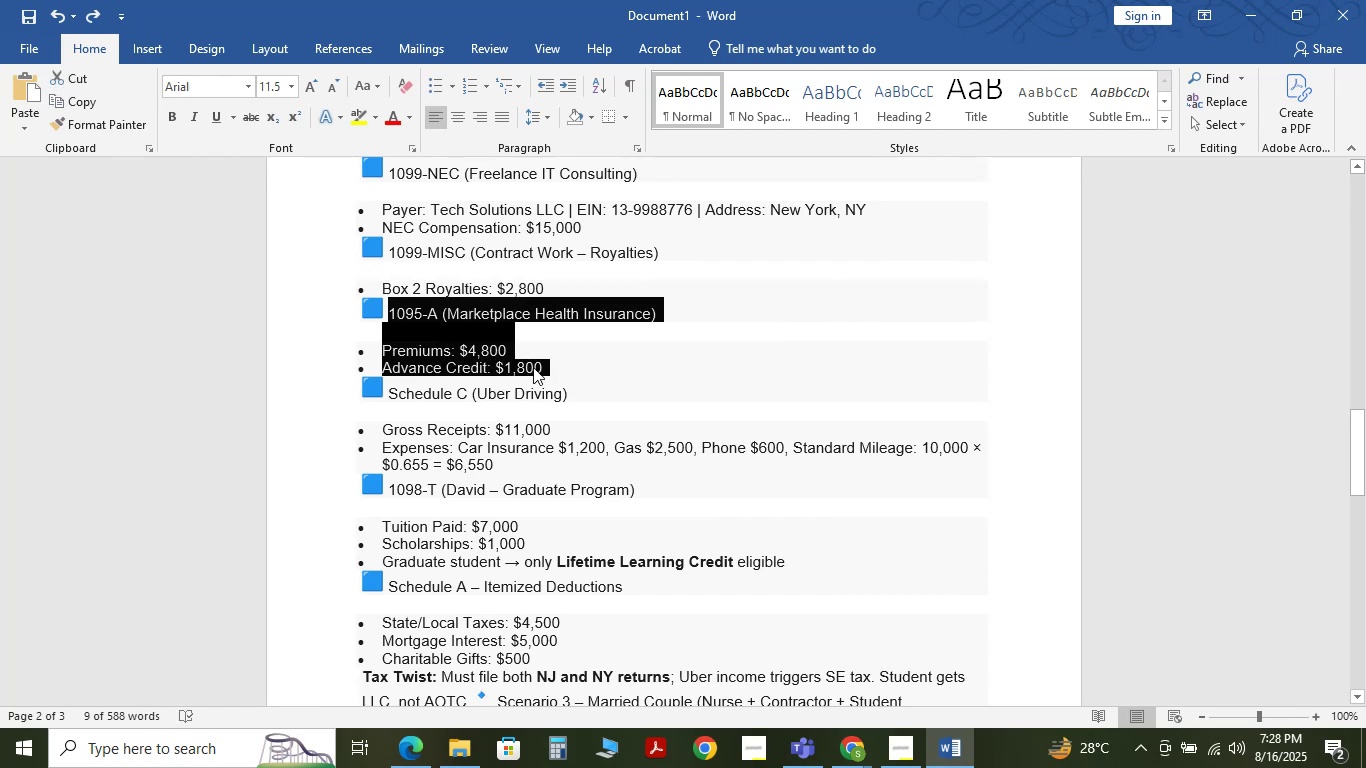 
key(Control+C)
 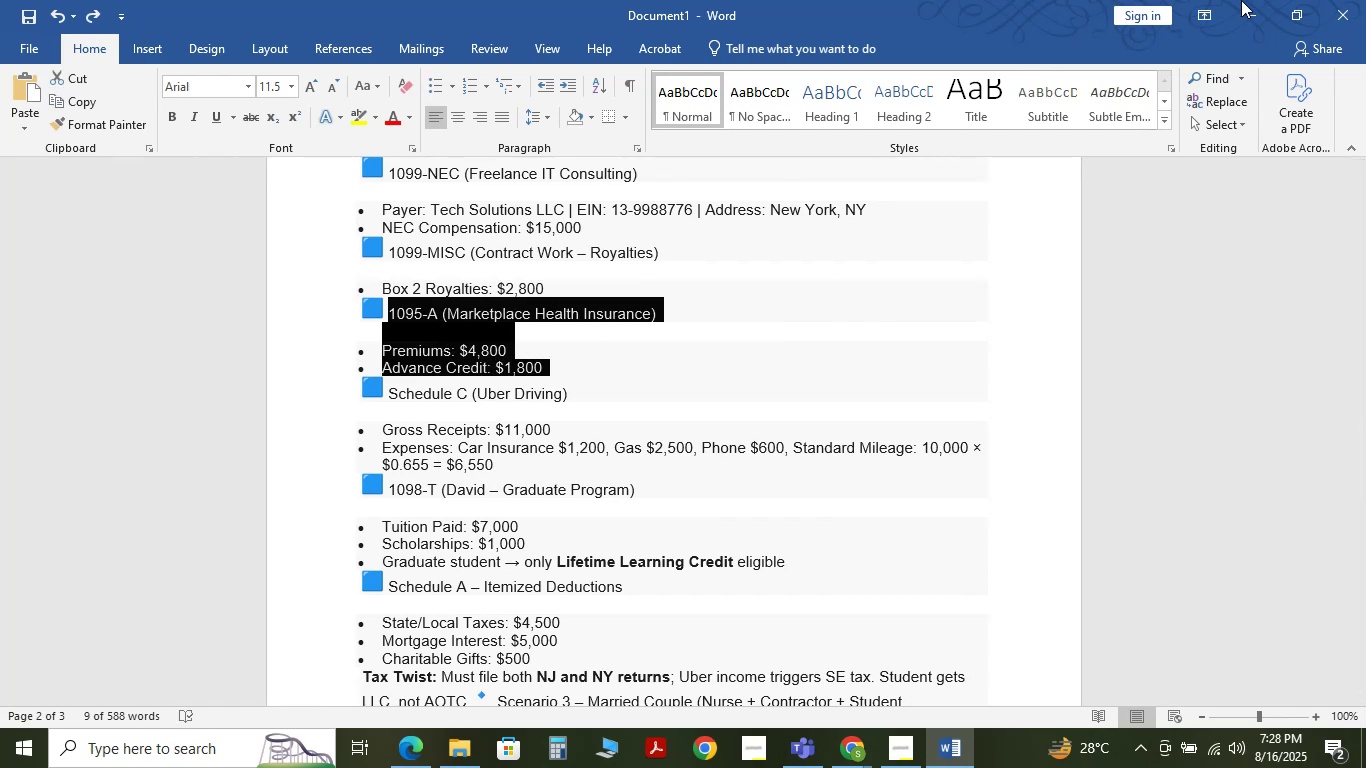 
left_click([1247, 0])
 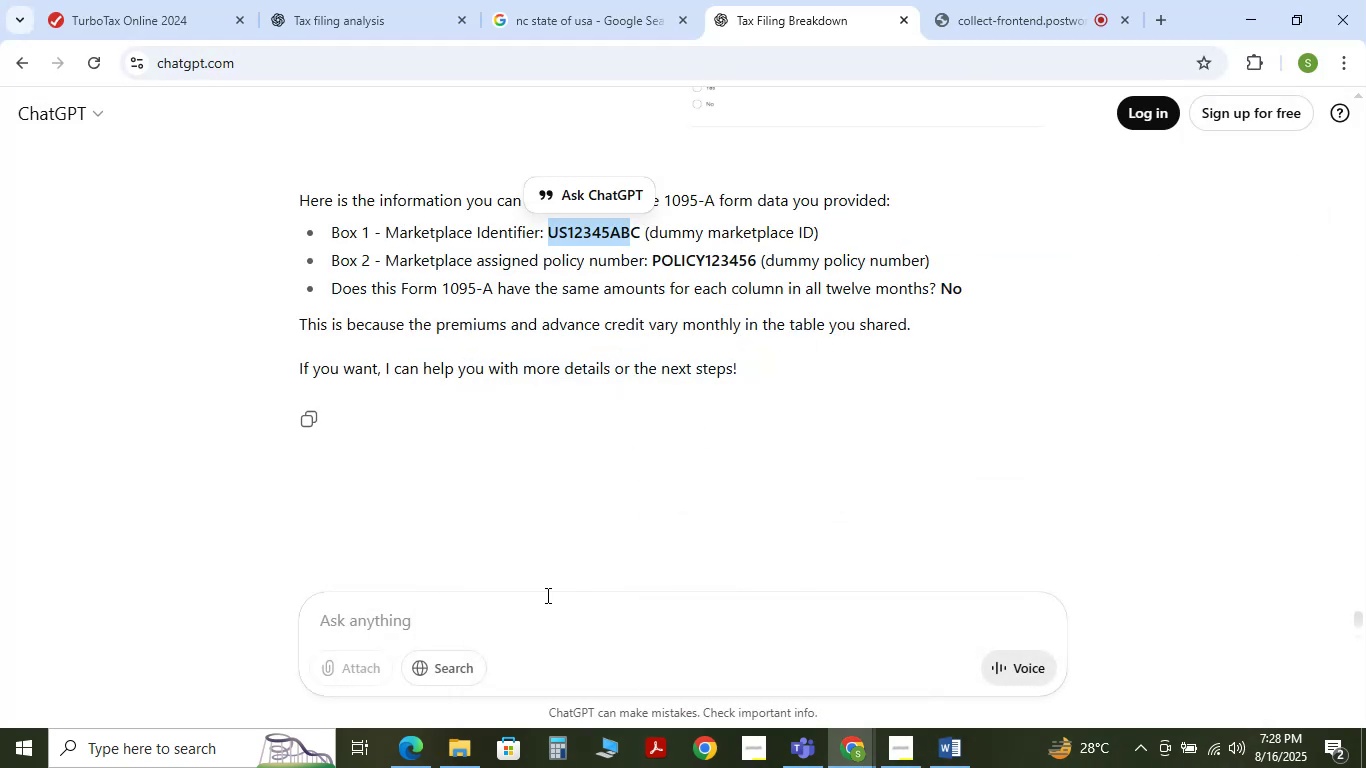 
left_click([542, 601])
 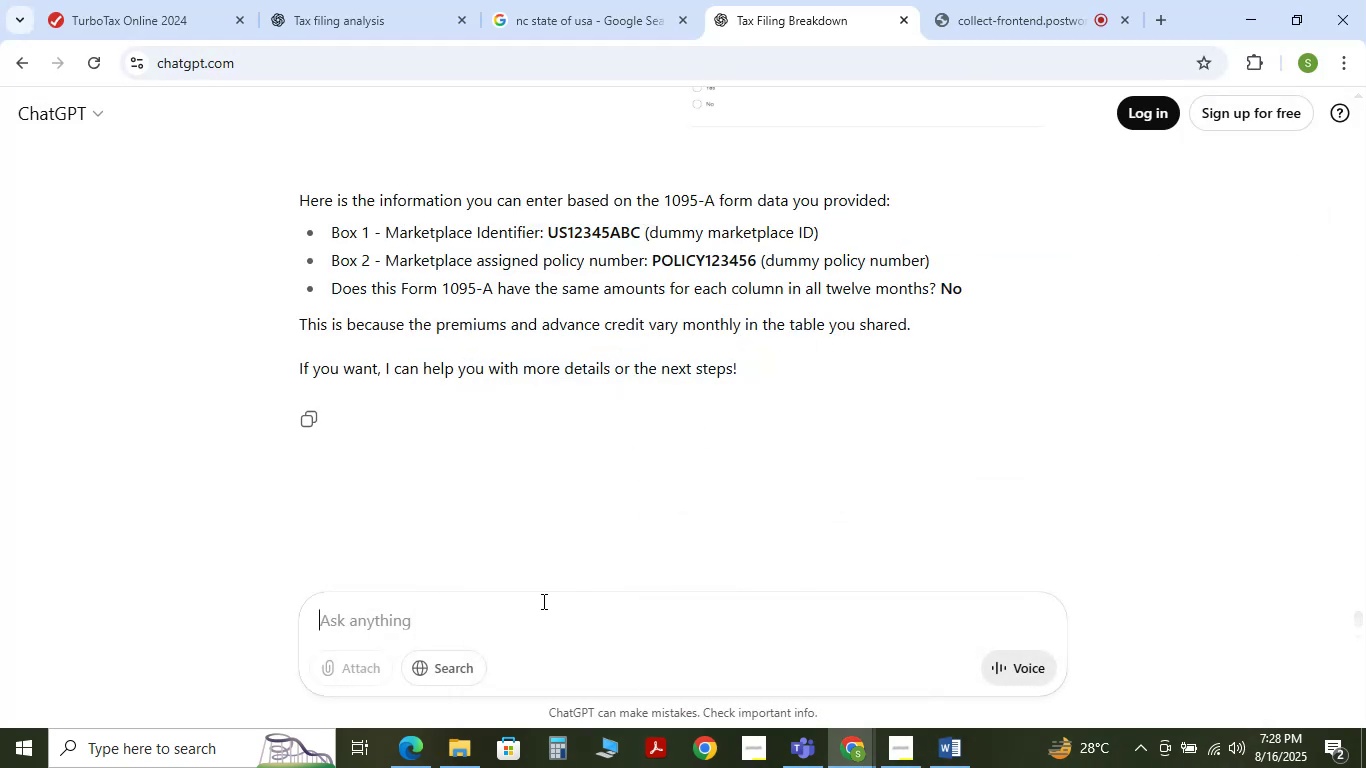 
key(Control+V)
 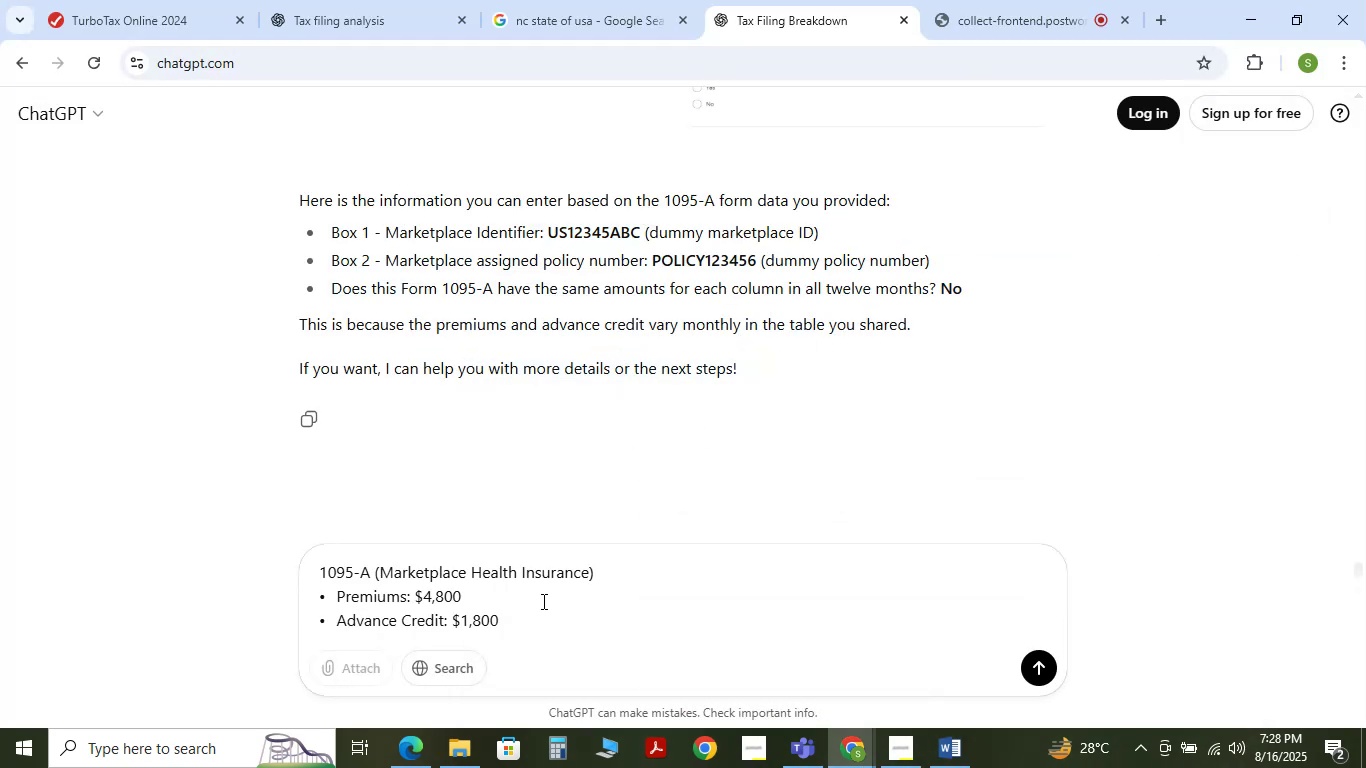 
key(NumpadEnter)
 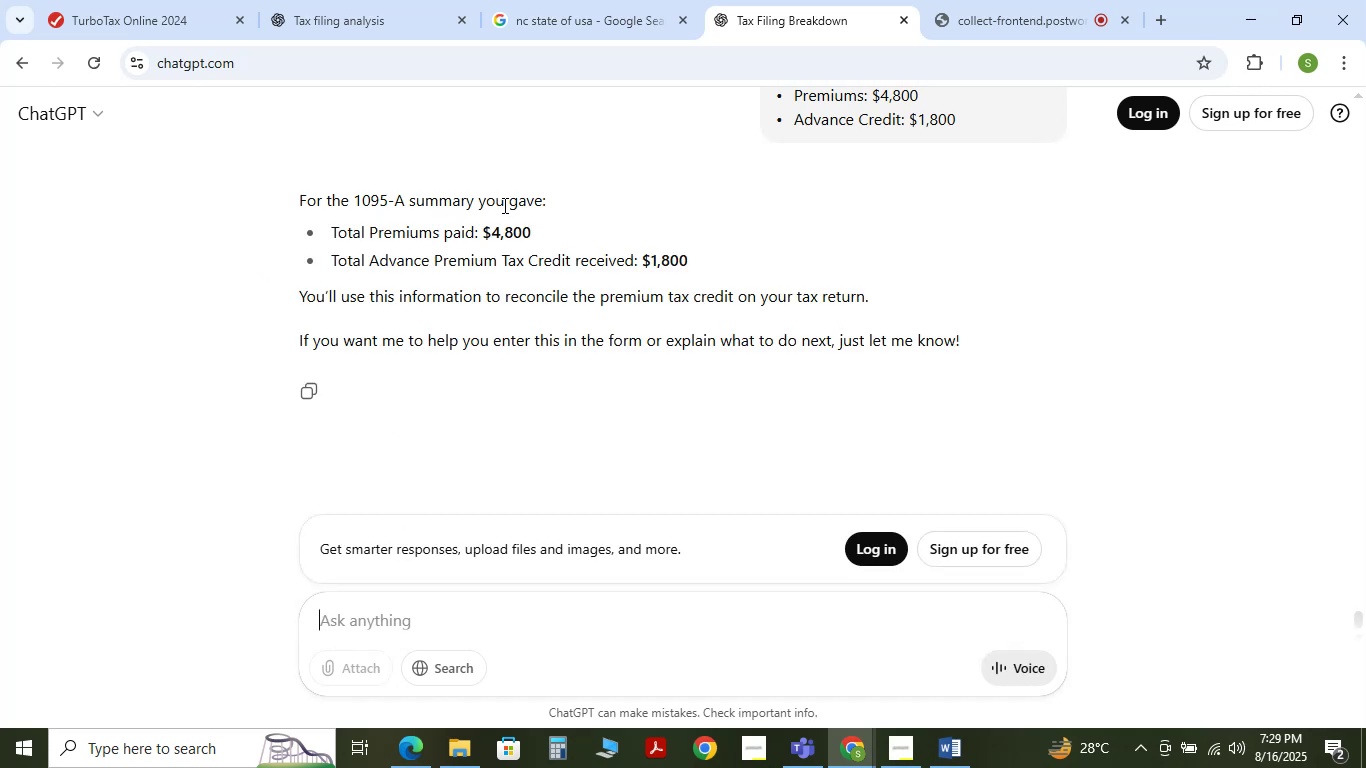 
wait(10.34)
 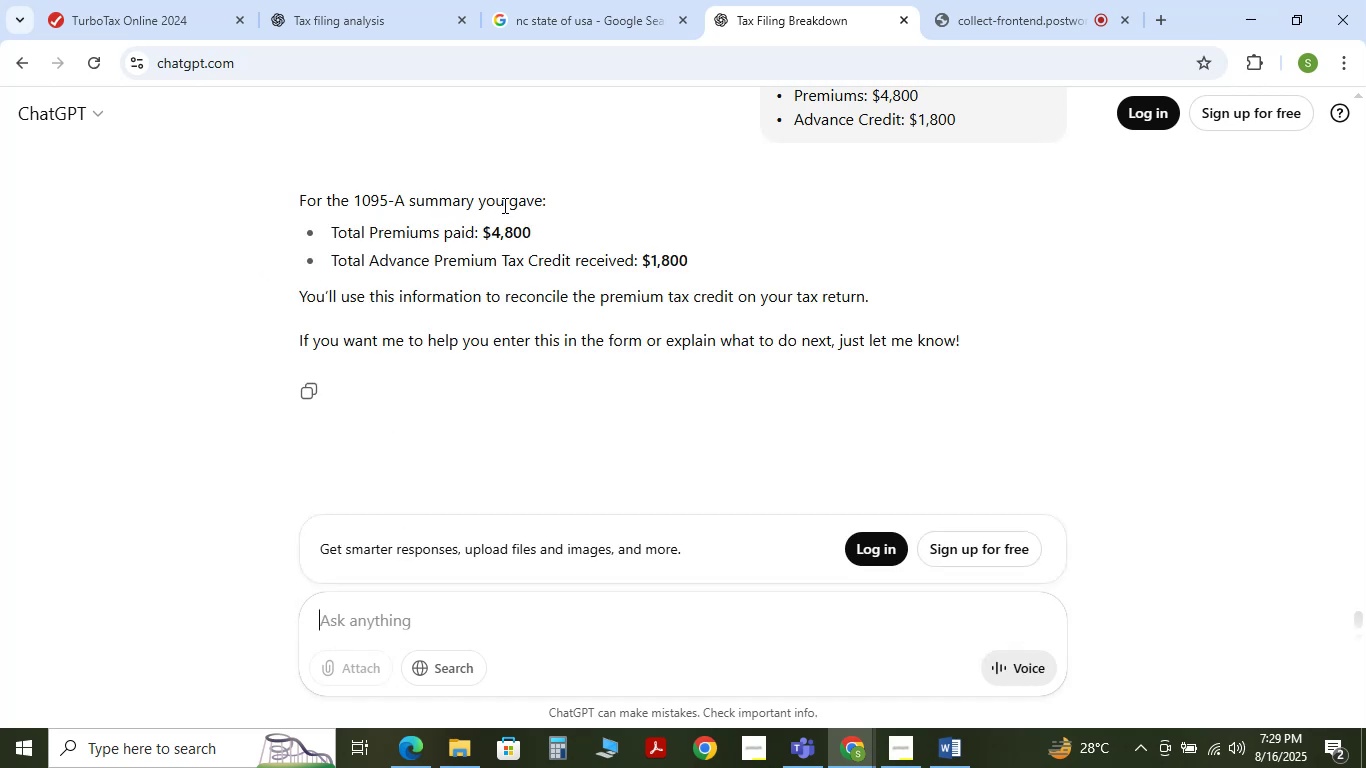 
scroll: coordinate [735, 340], scroll_direction: up, amount: 3.0
 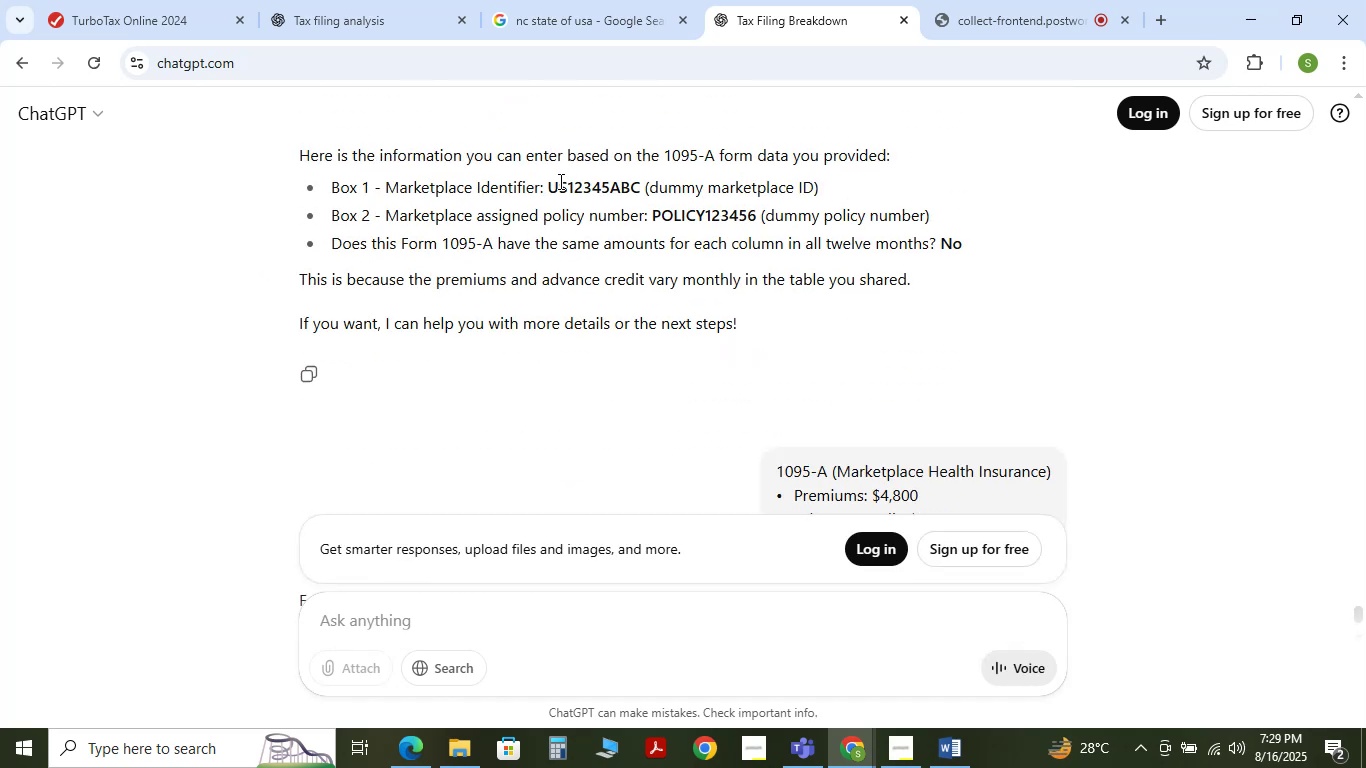 
left_click_drag(start_coordinate=[549, 189], to_coordinate=[639, 188])
 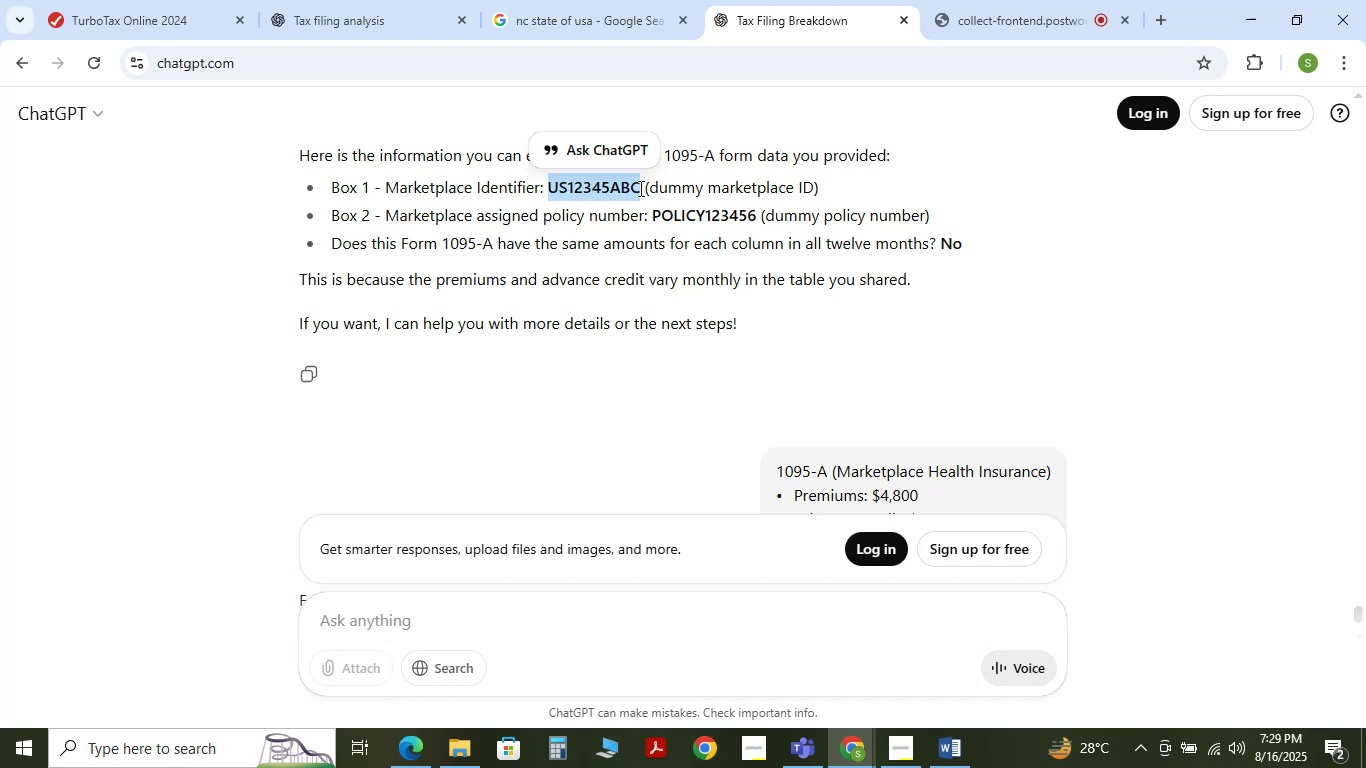 
key(Control+C)
 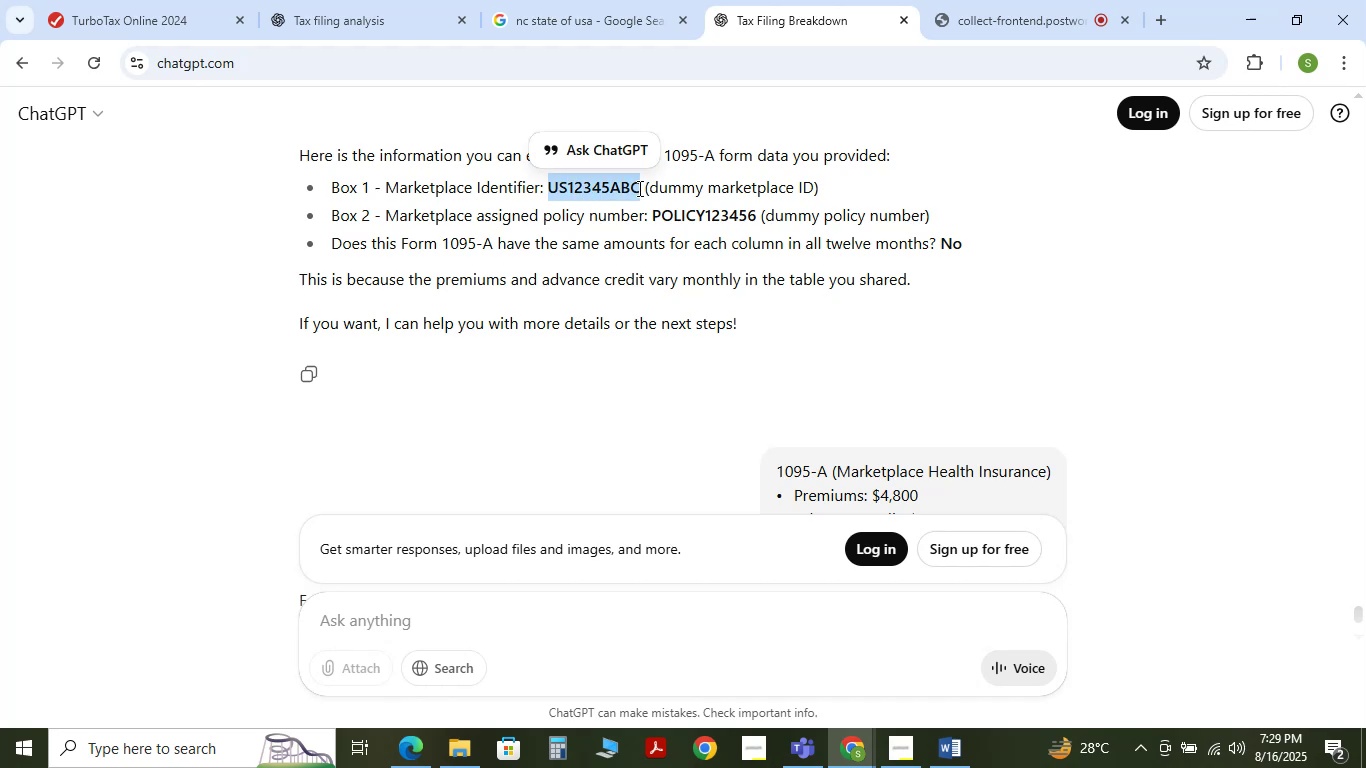 
key(Control+C)
 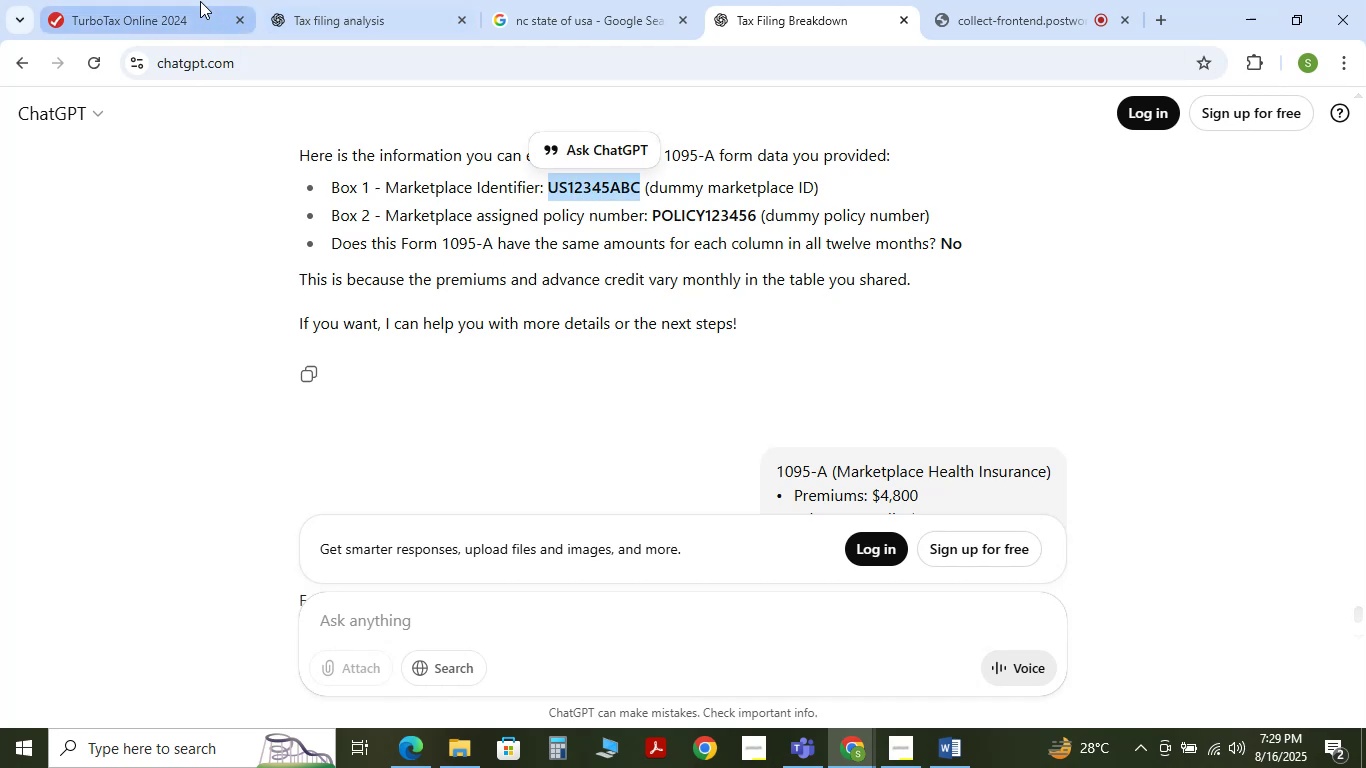 
left_click([192, 1])
 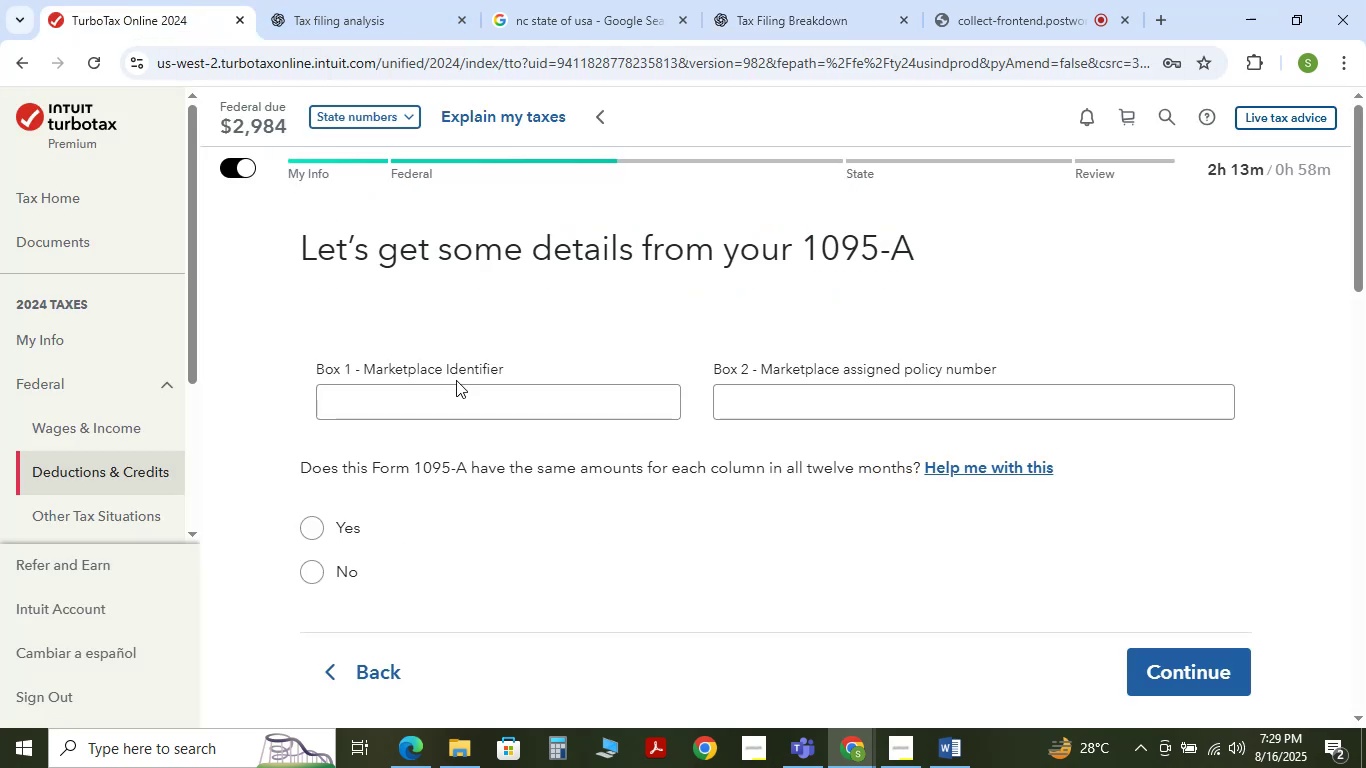 
left_click([460, 394])
 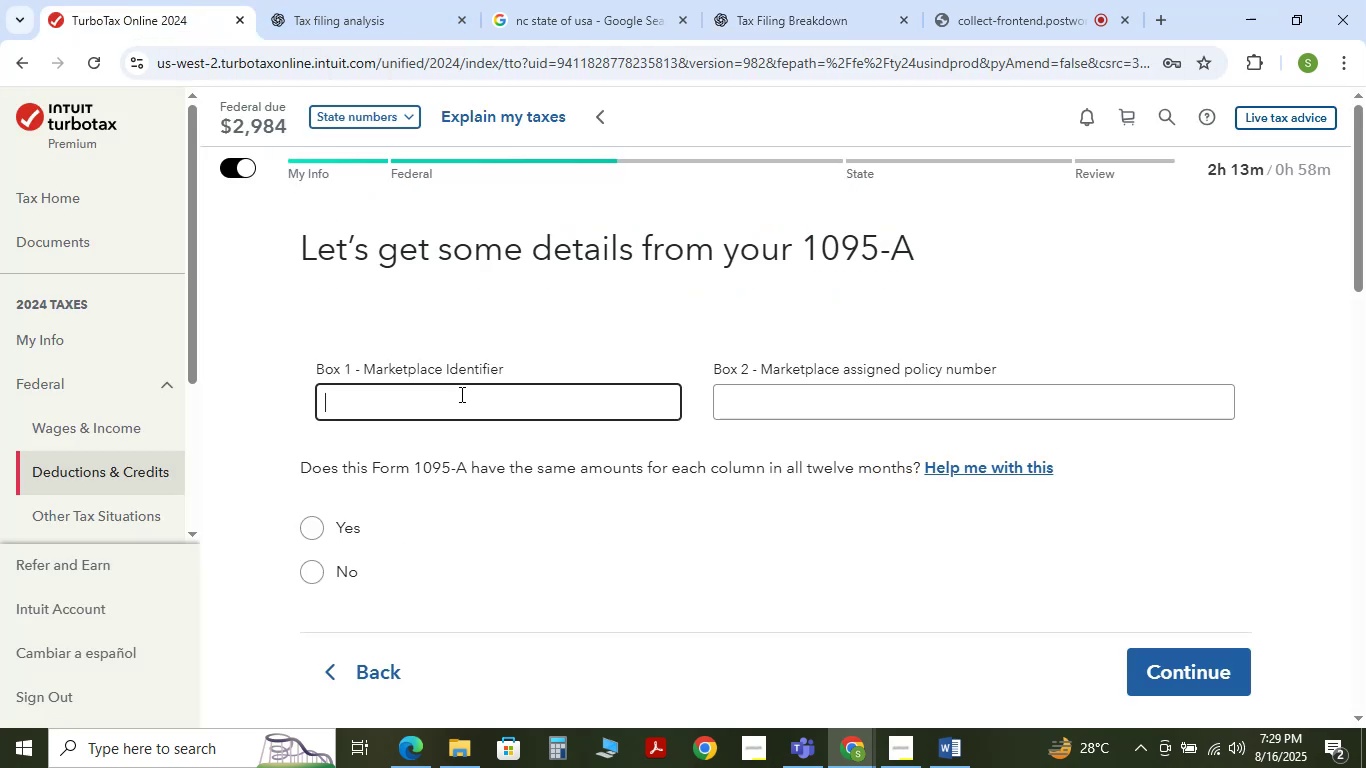 
key(Control+V)
 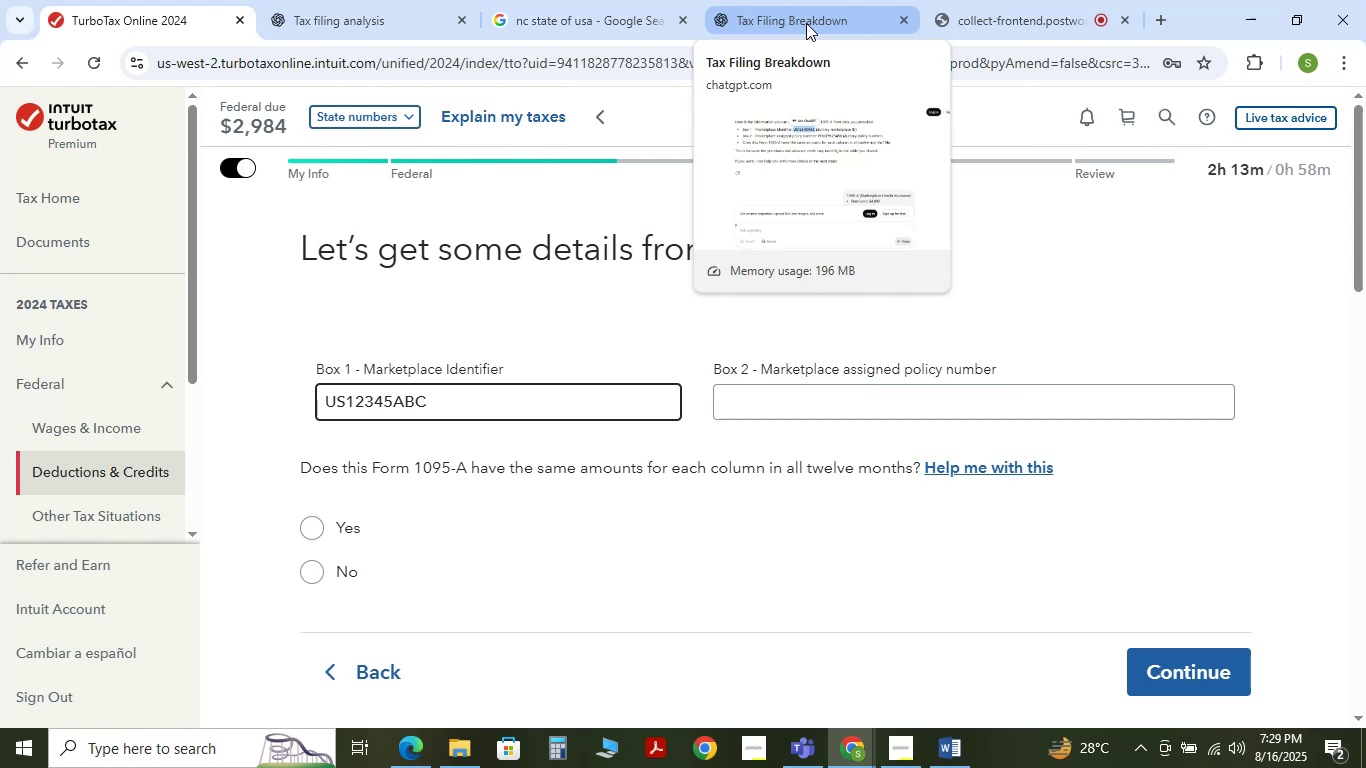 
wait(30.22)
 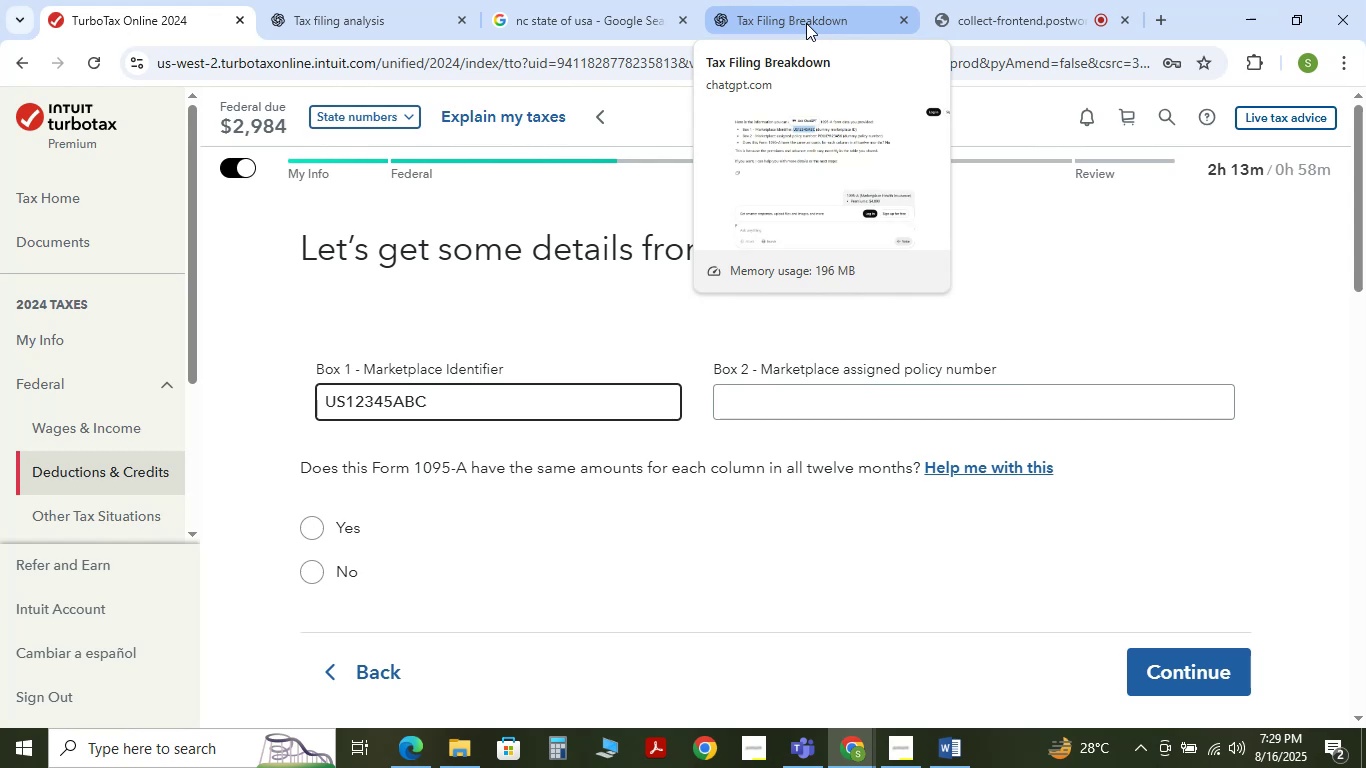 
left_click([374, 27])
 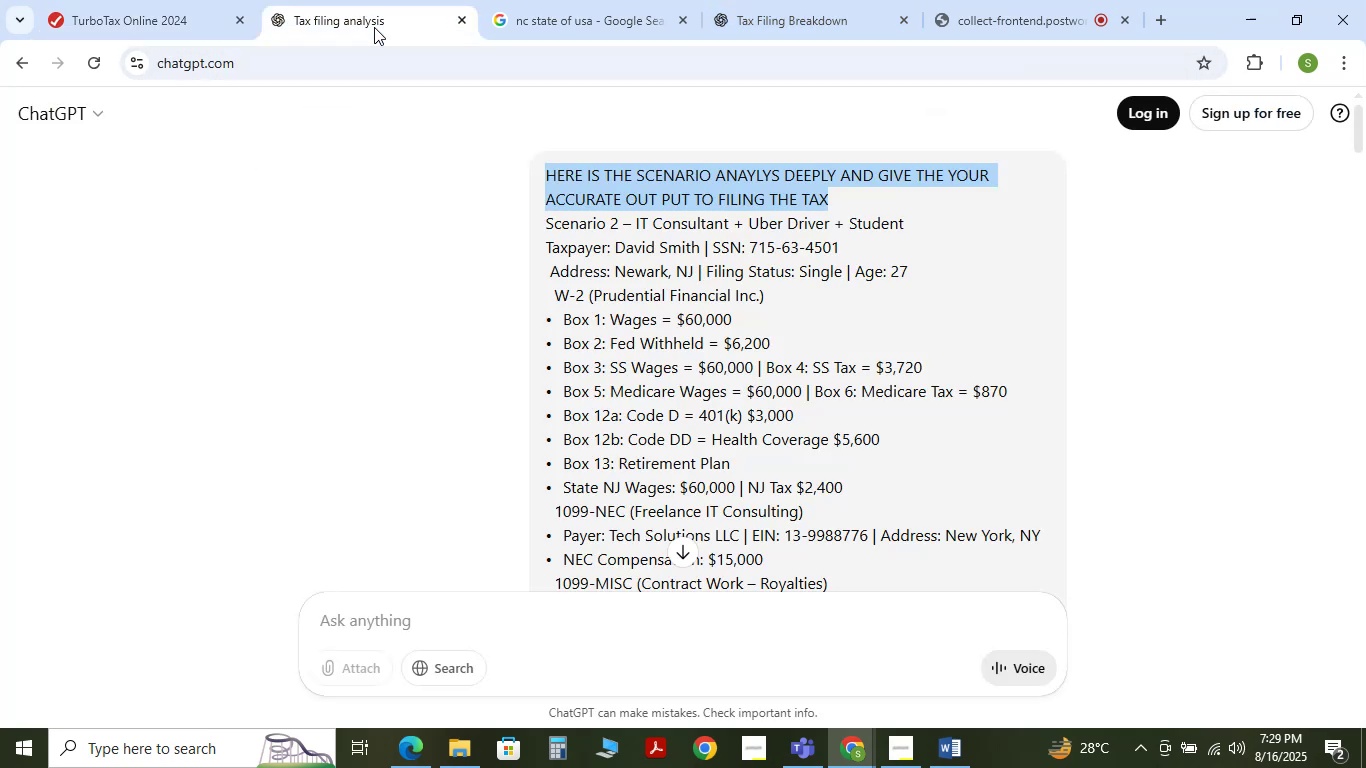 
wait(8.76)
 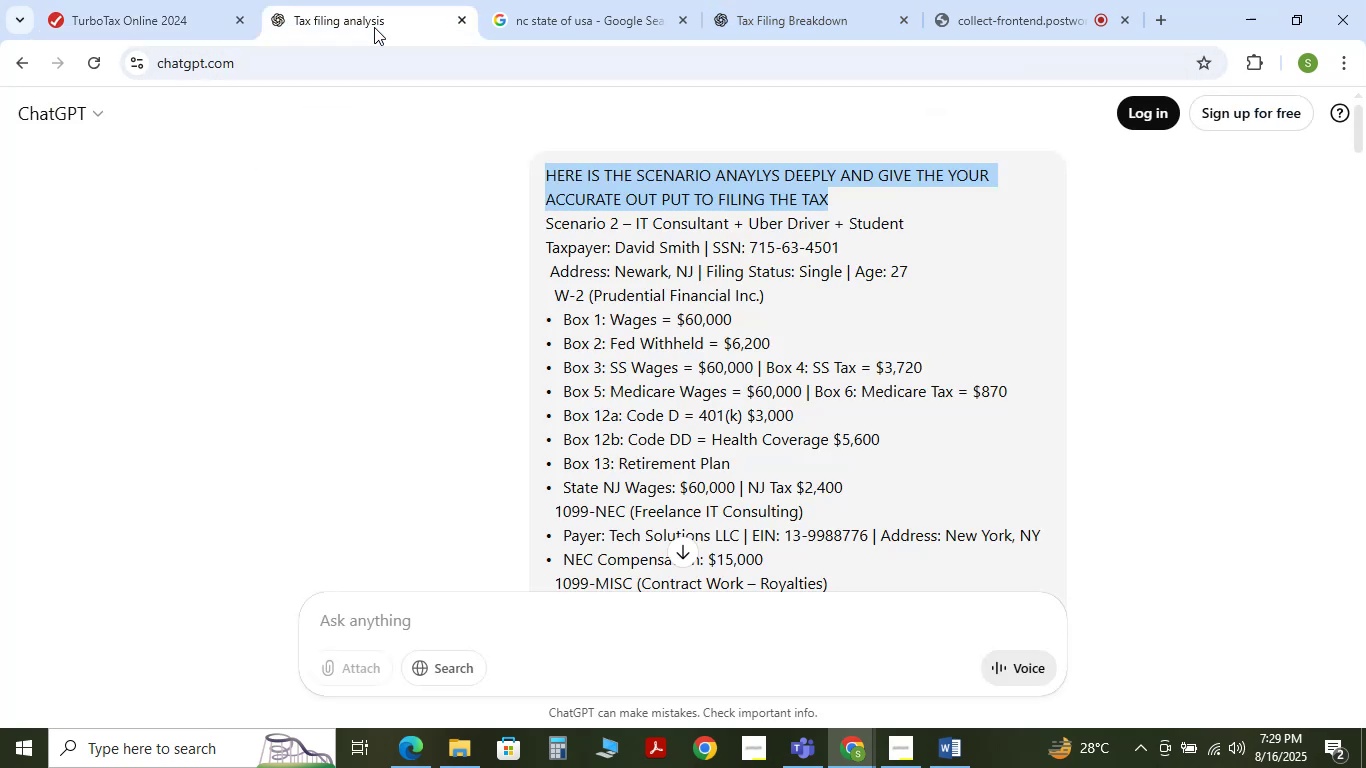 
left_click_drag(start_coordinate=[652, 214], to_coordinate=[753, 213])
 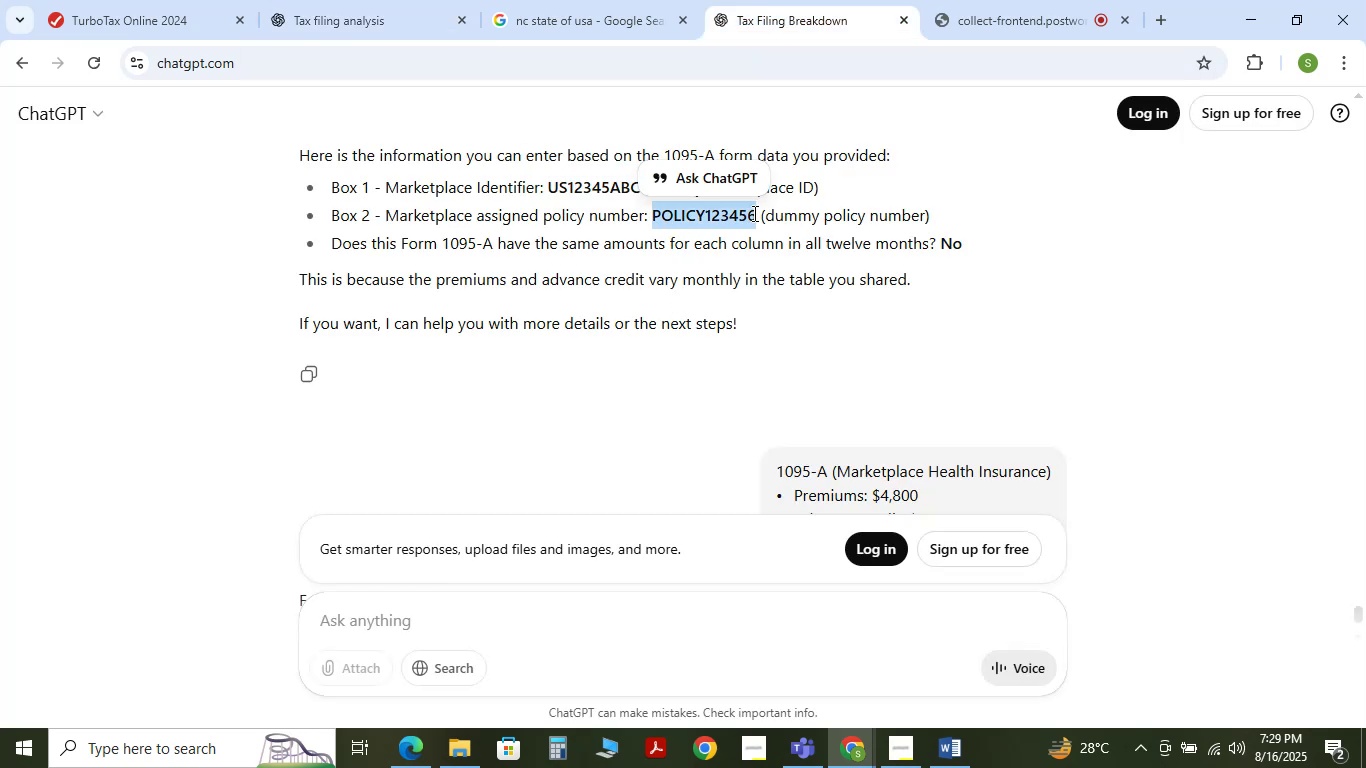 
key(Control+C)
 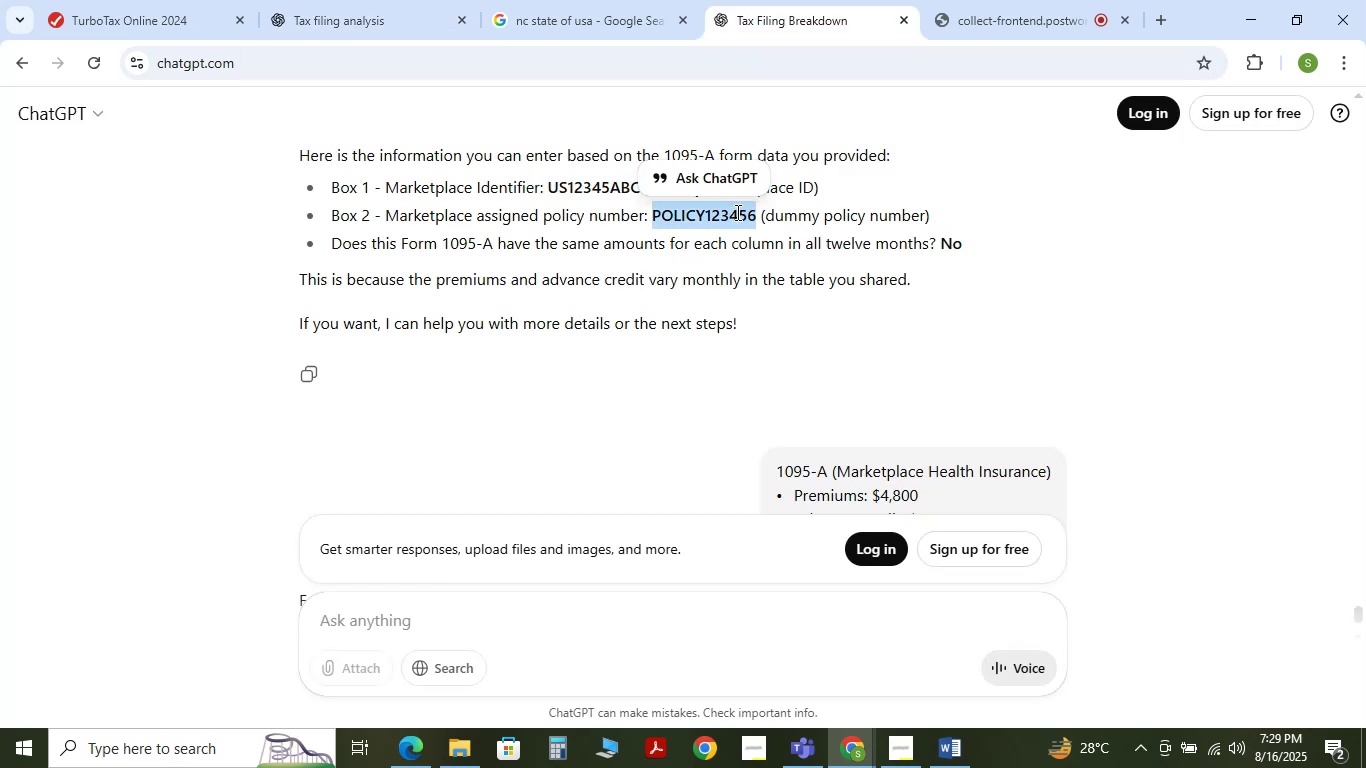 
key(Control+C)
 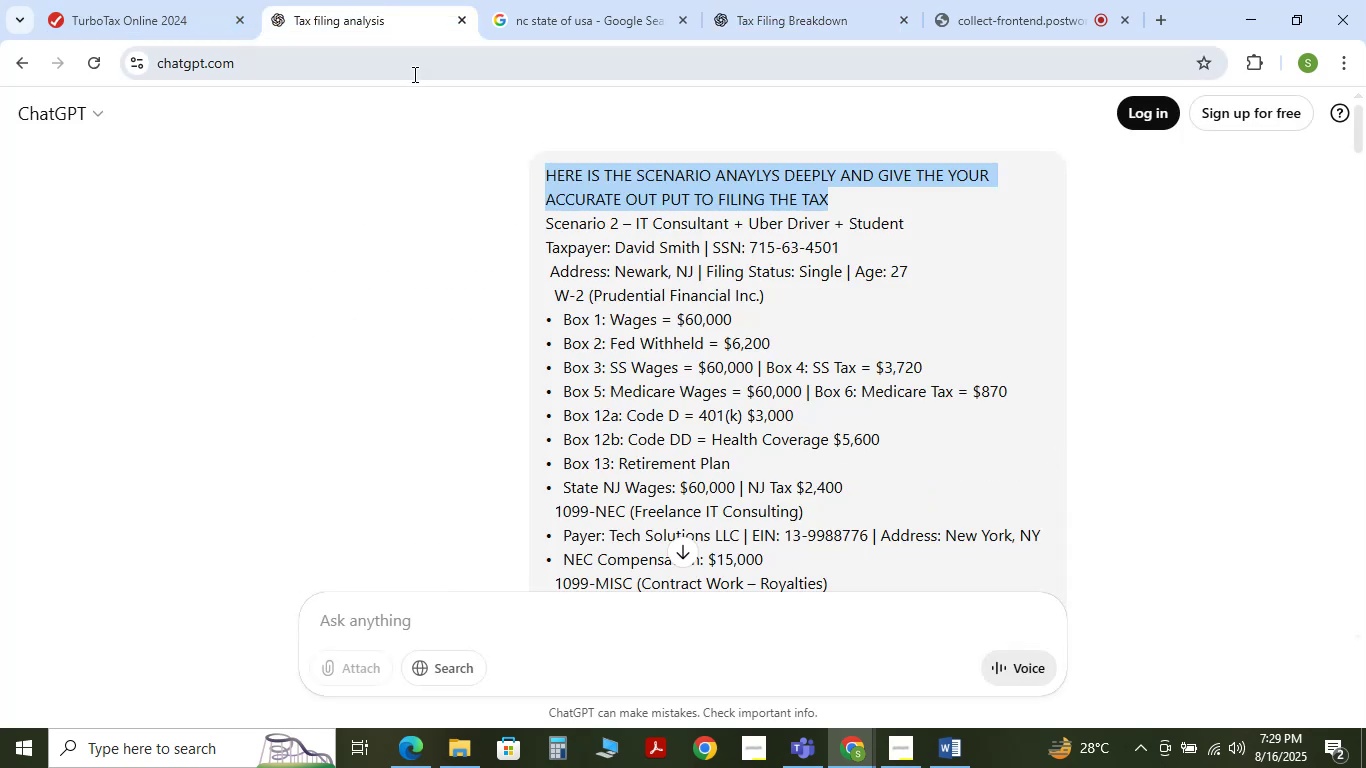 
left_click([141, 0])
 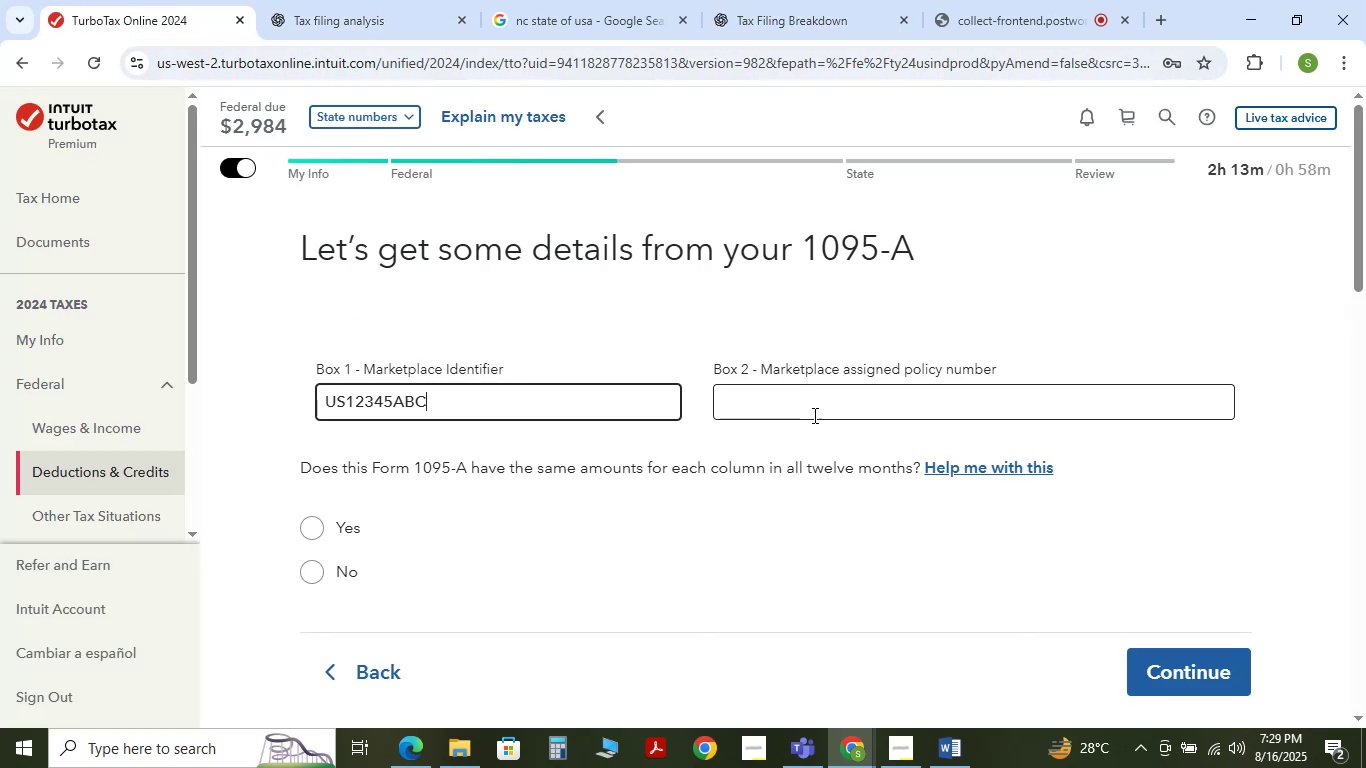 
left_click([823, 426])
 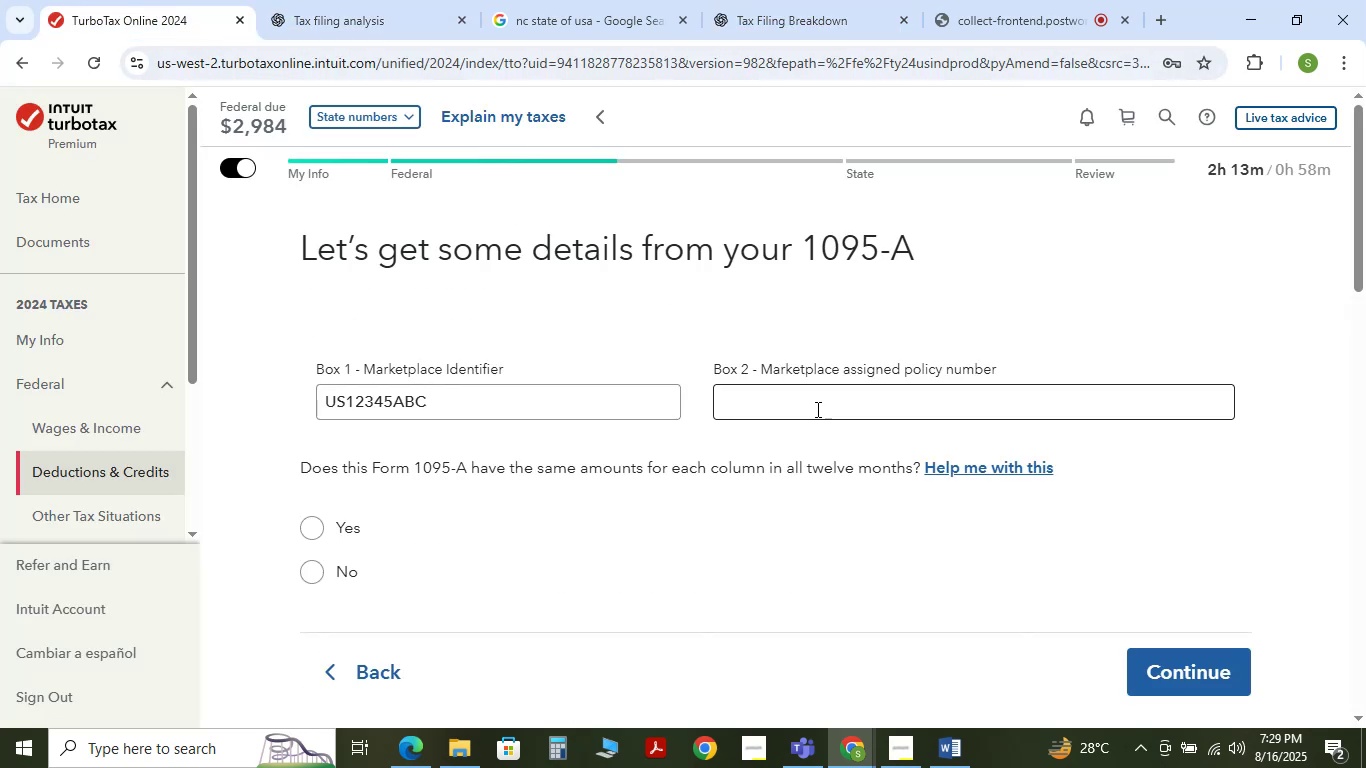 
left_click([813, 406])
 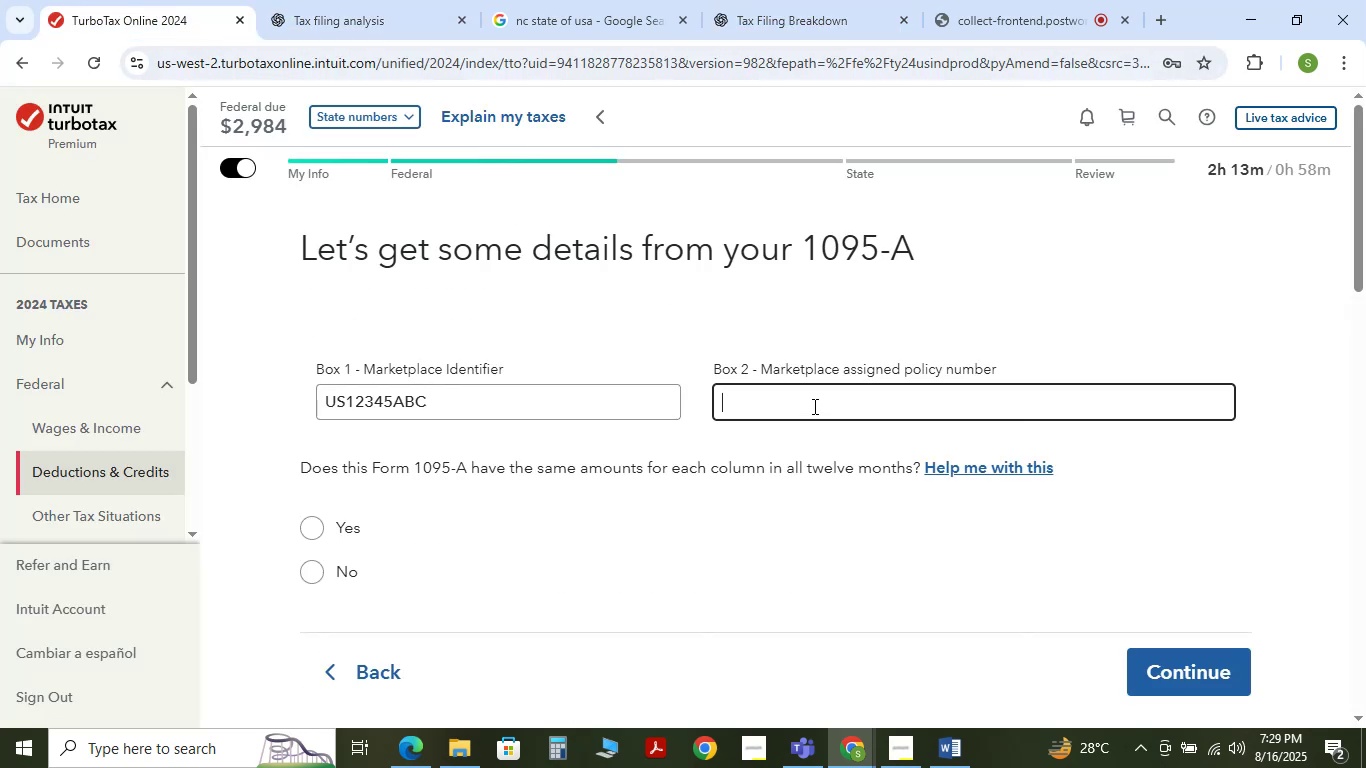 
key(Control+V)
 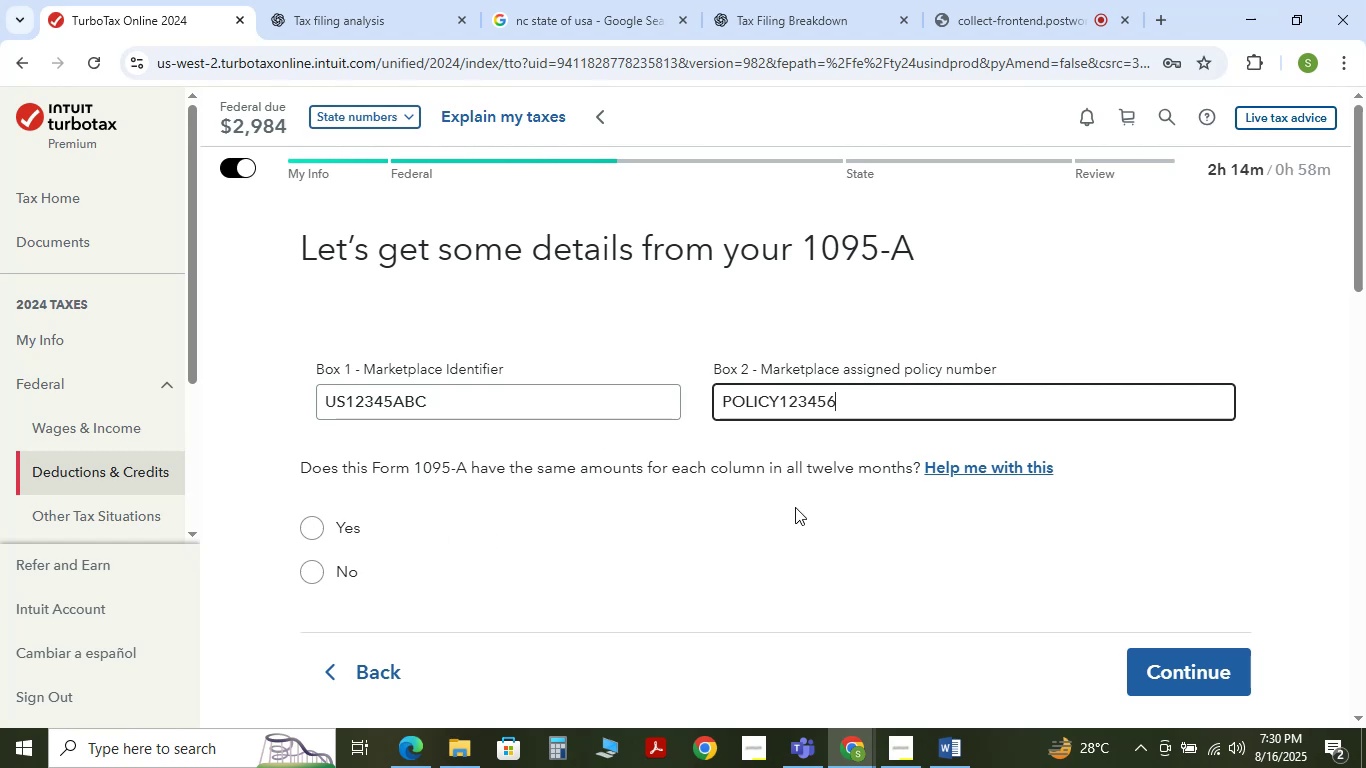 
wait(6.96)
 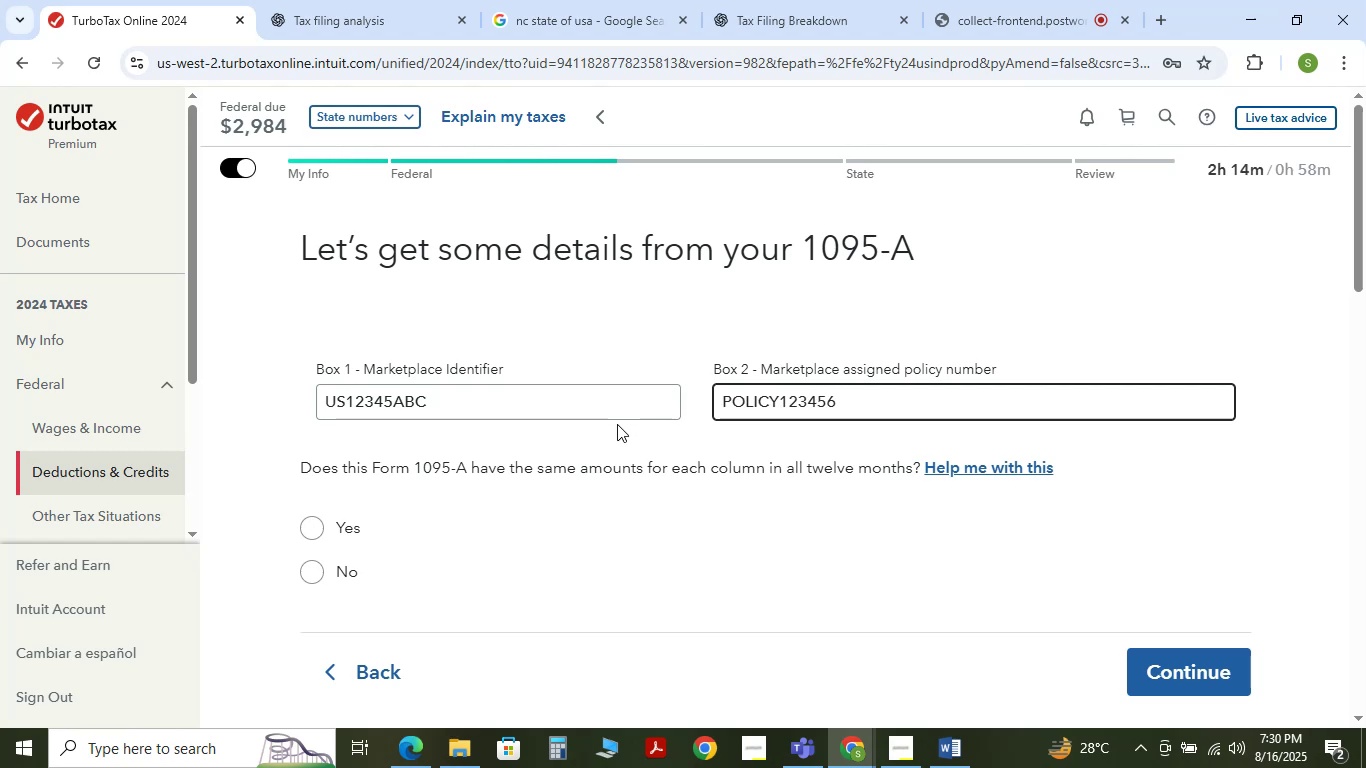 
left_click_drag(start_coordinate=[288, 466], to_coordinate=[359, 586])
 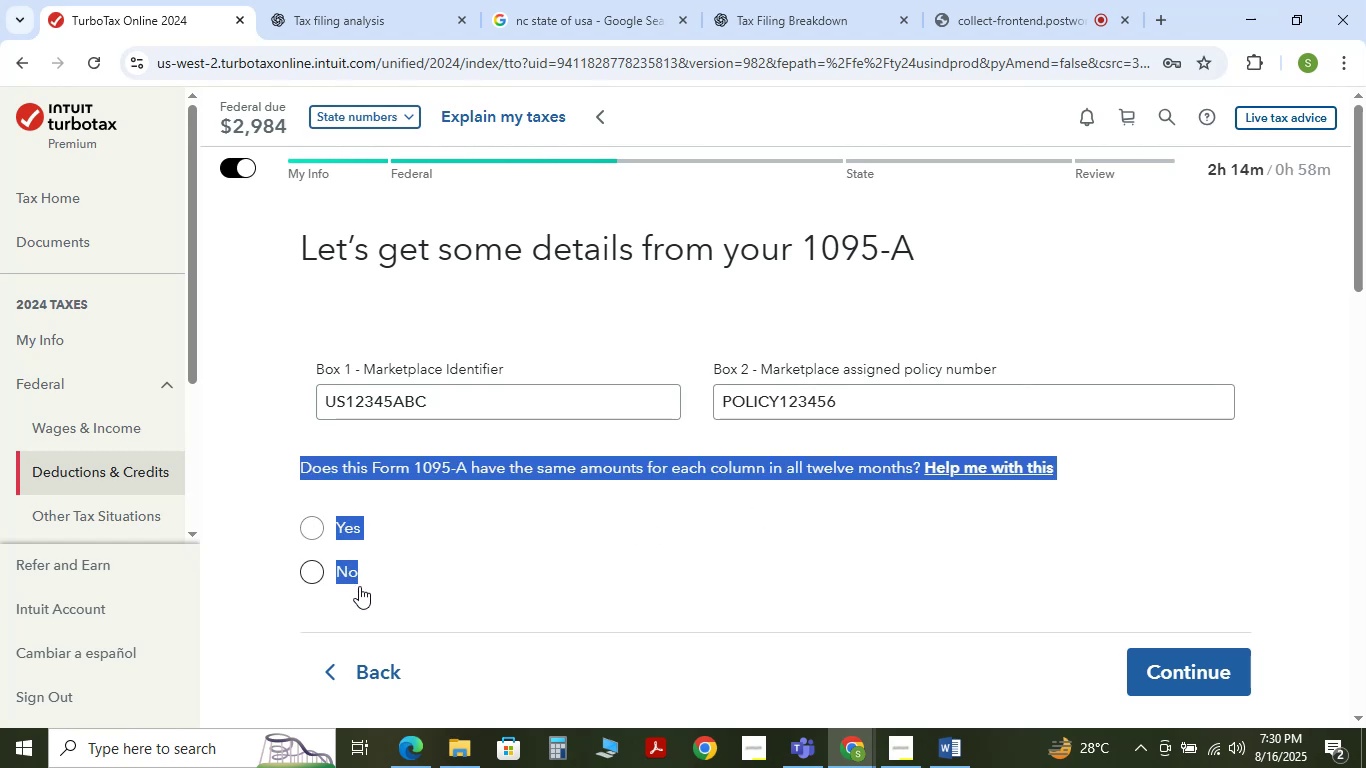 
key(Control+C)
 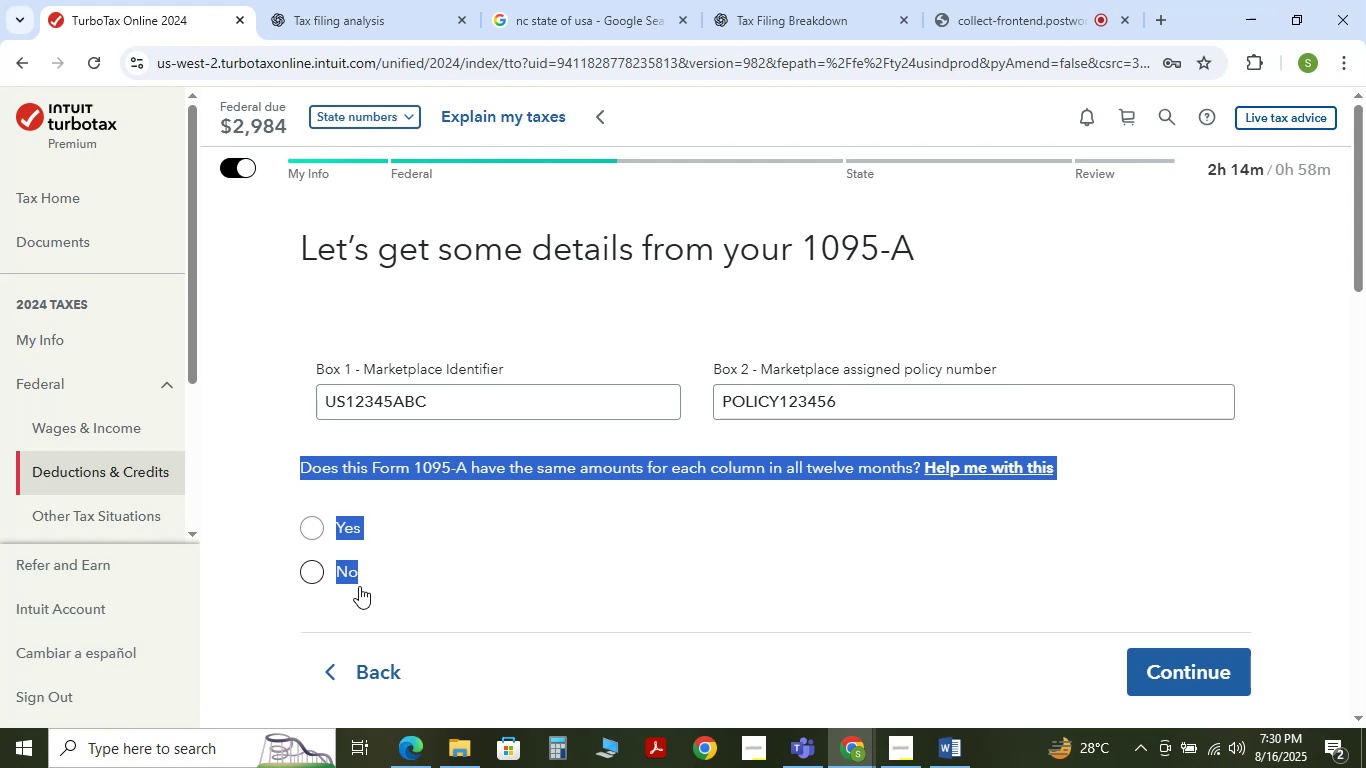 
key(Control+C)
 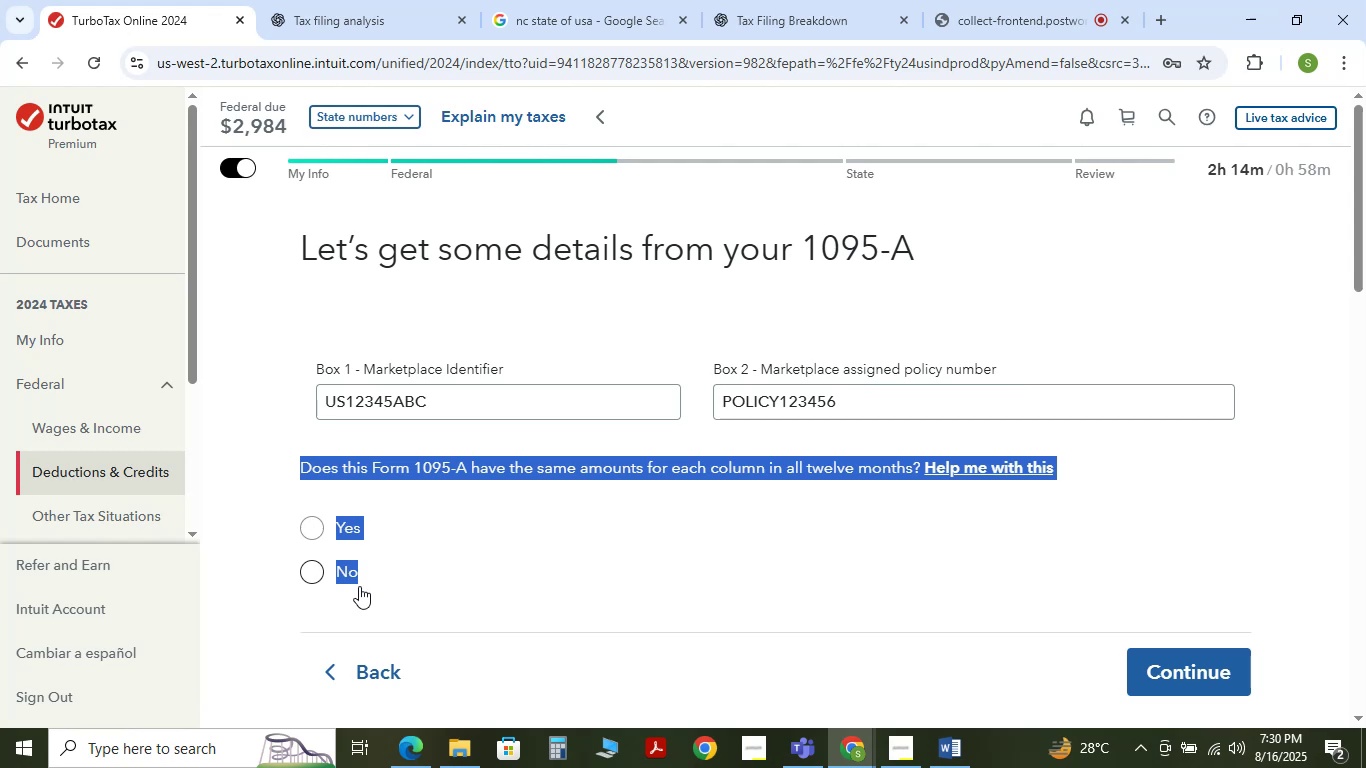 
key(Control+C)
 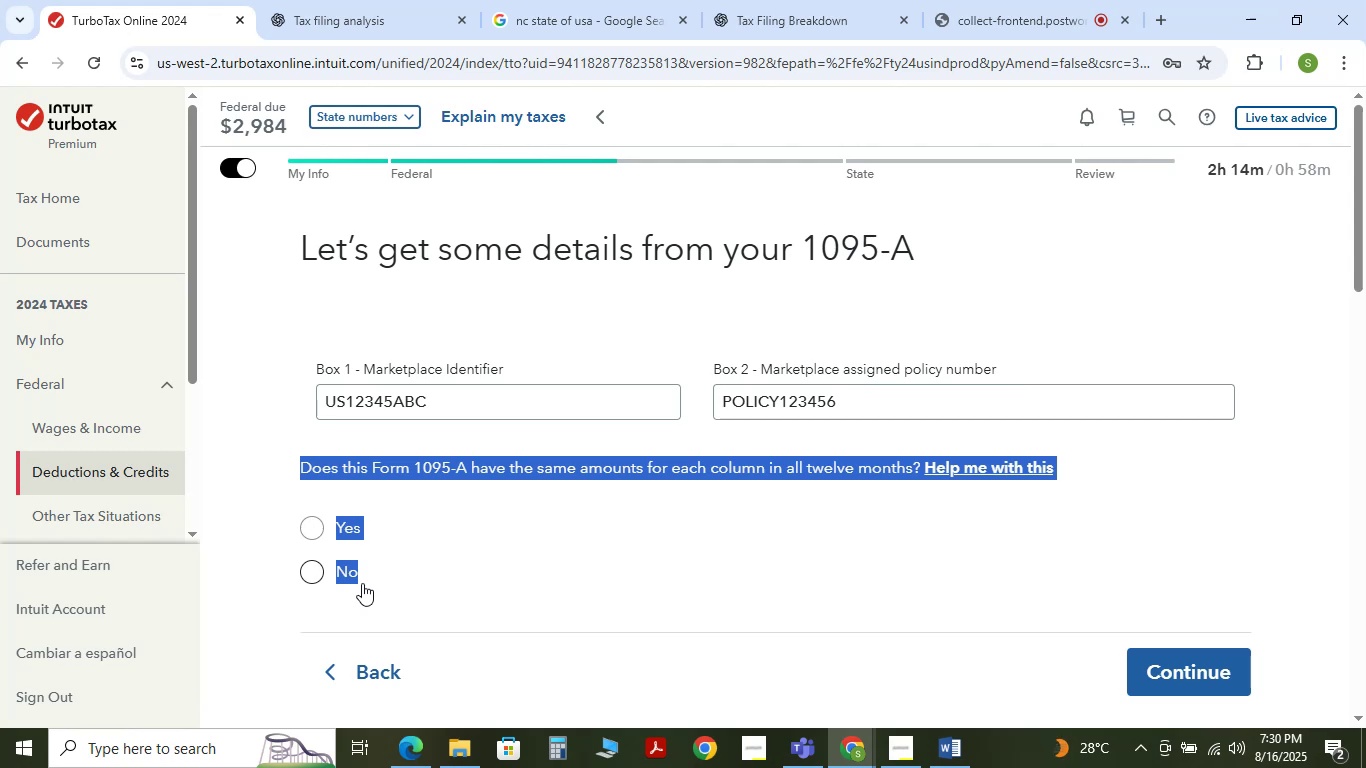 
key(Control+C)
 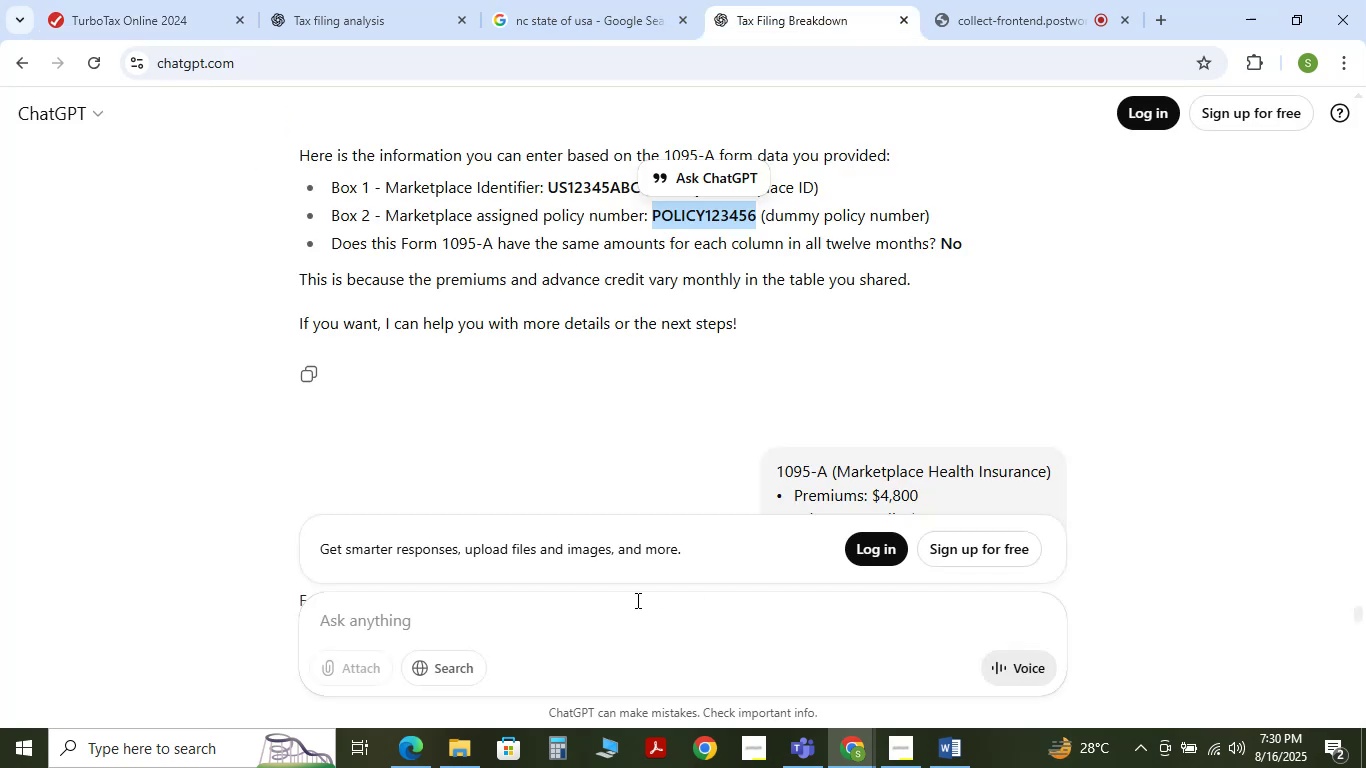 
left_click([613, 619])
 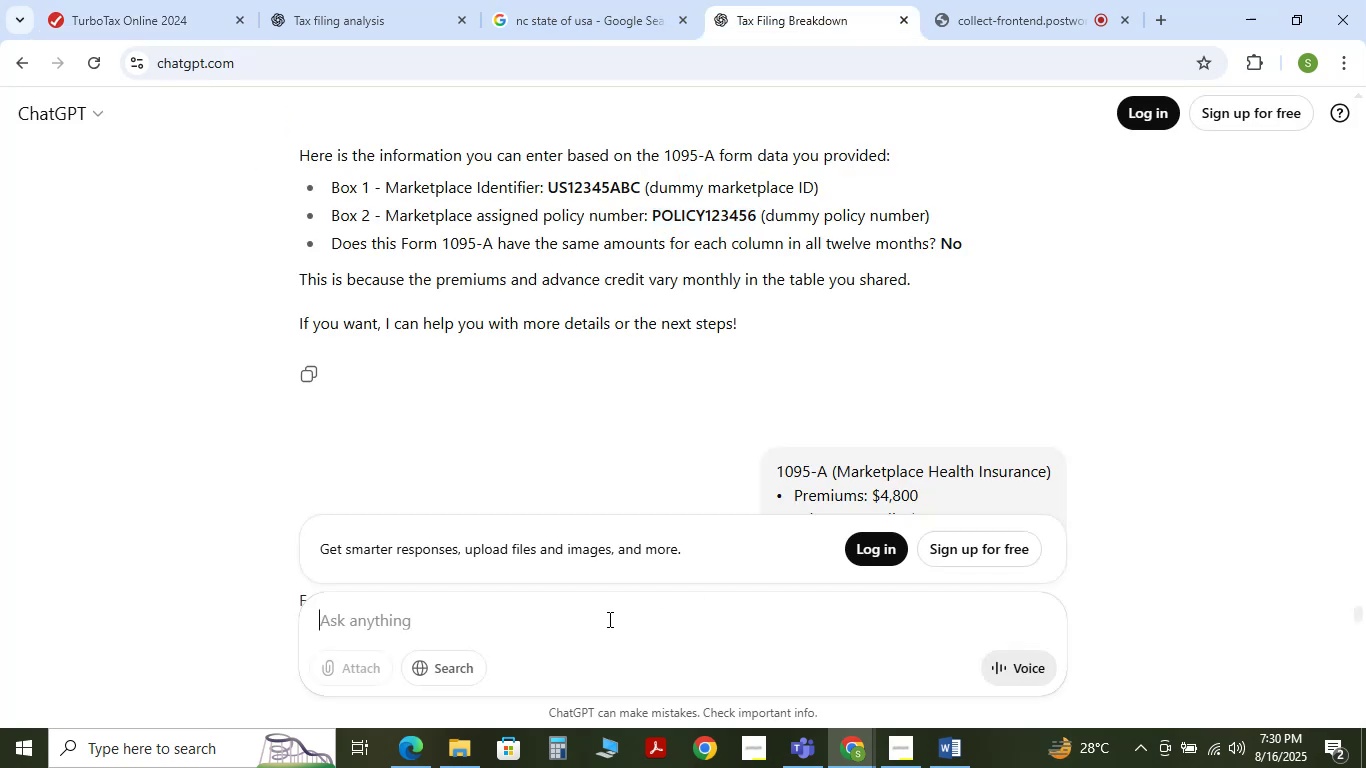 
key(Control+V)
 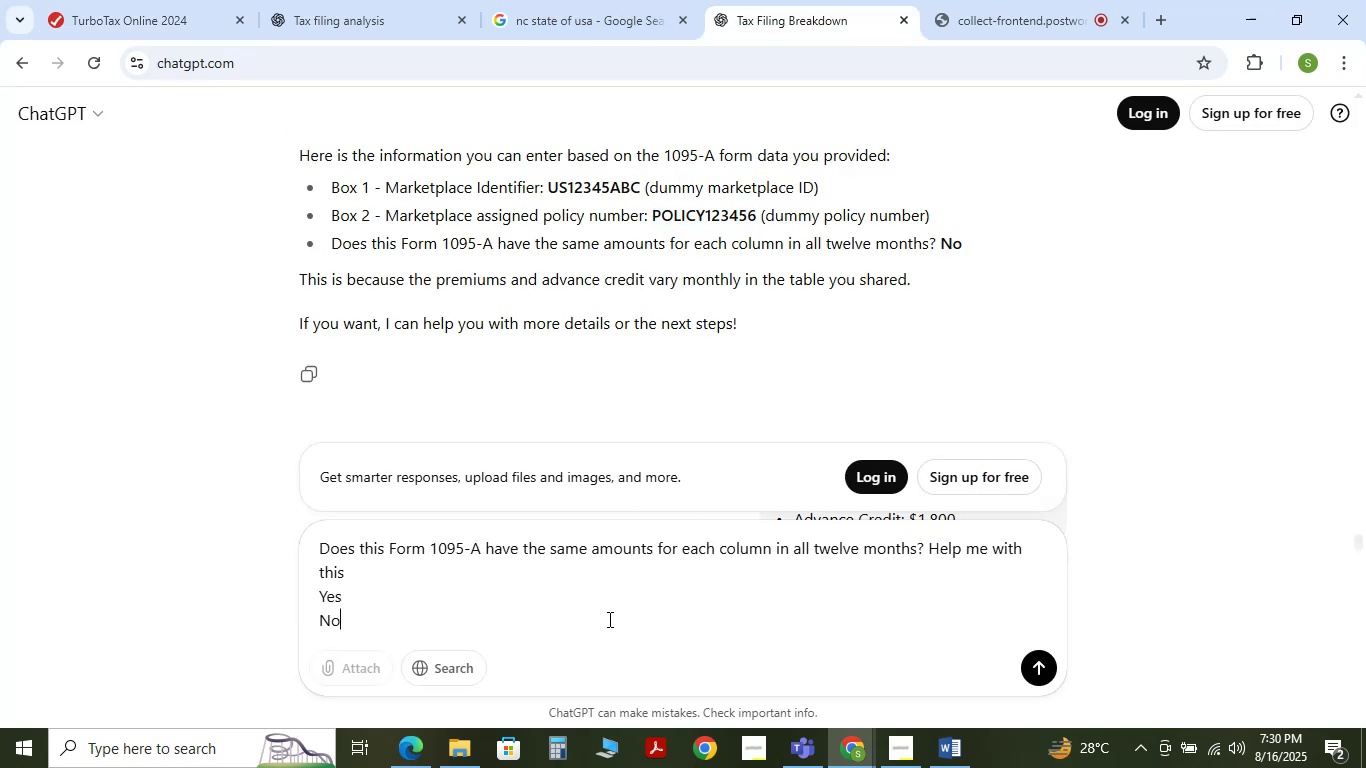 
key(NumpadEnter)
 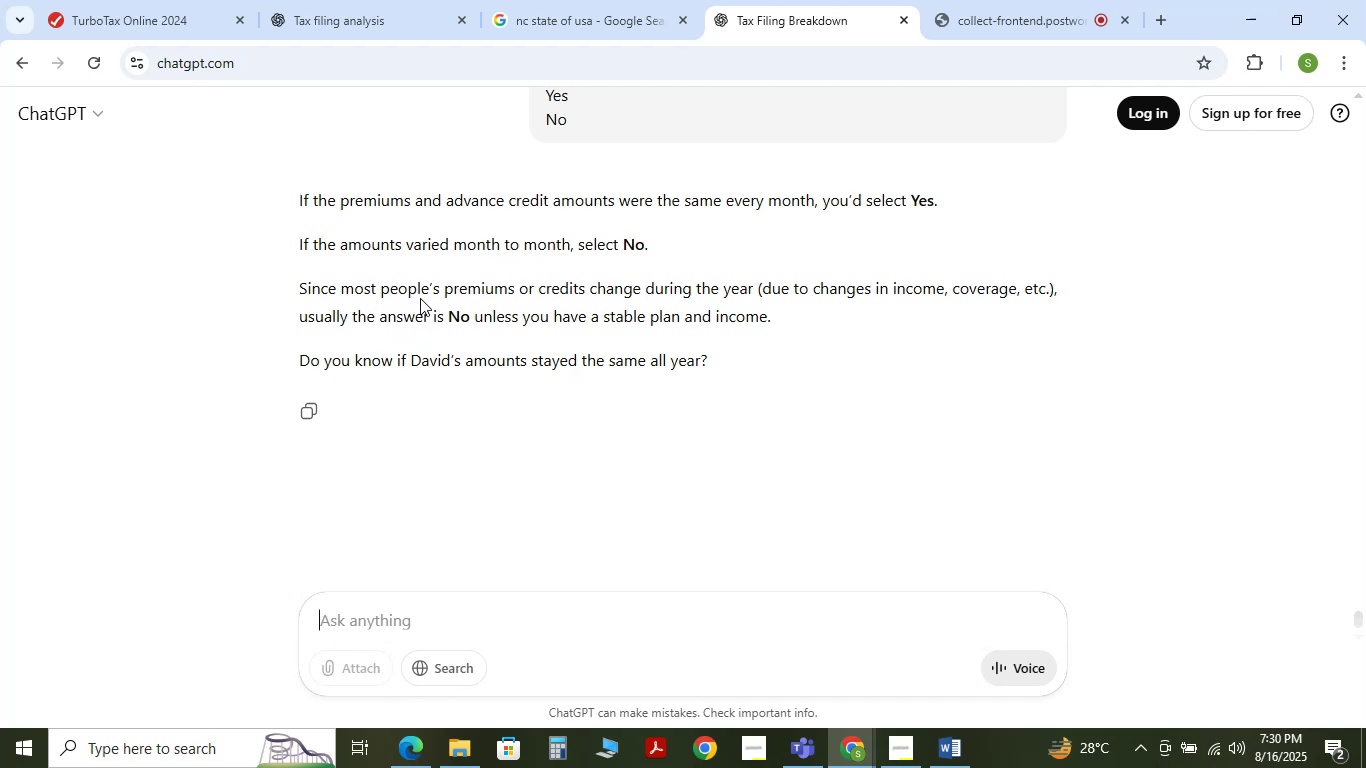 
wait(13.26)
 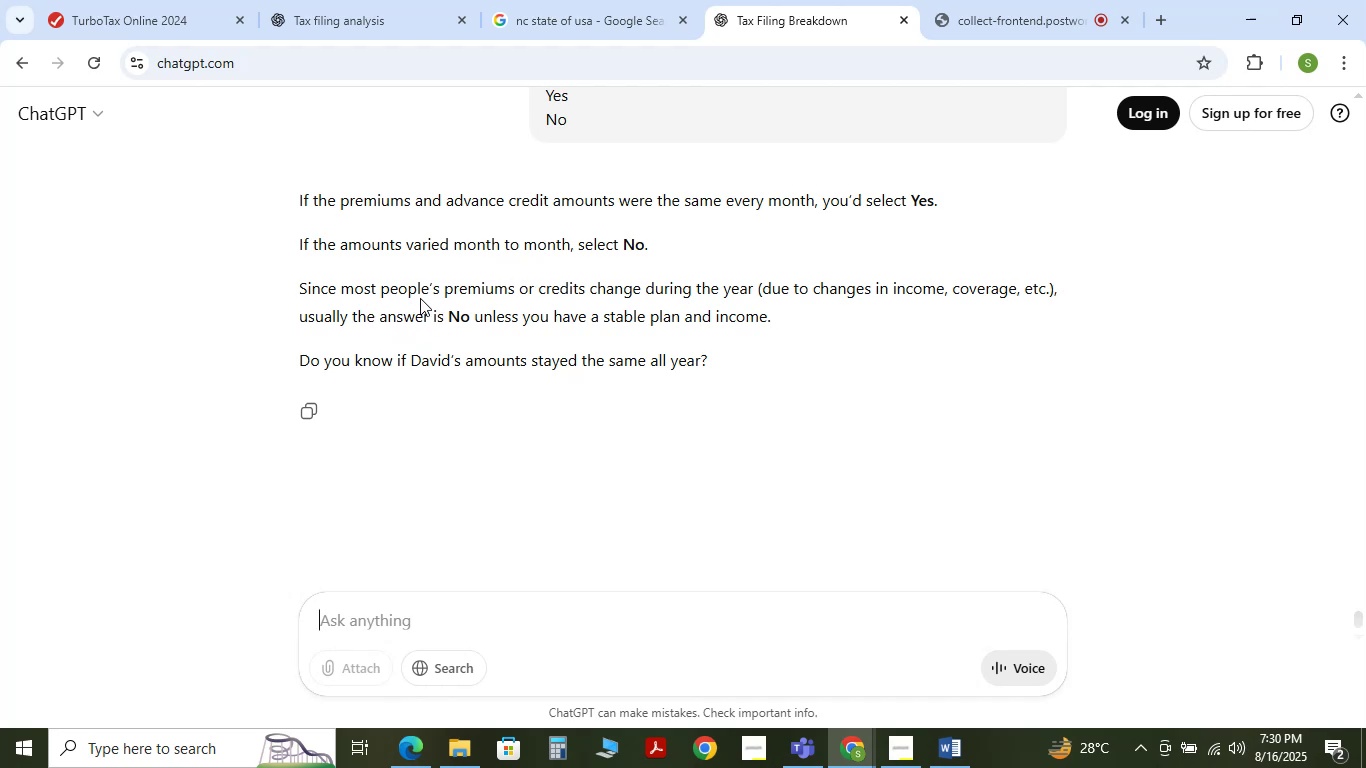 
left_click([141, 5])
 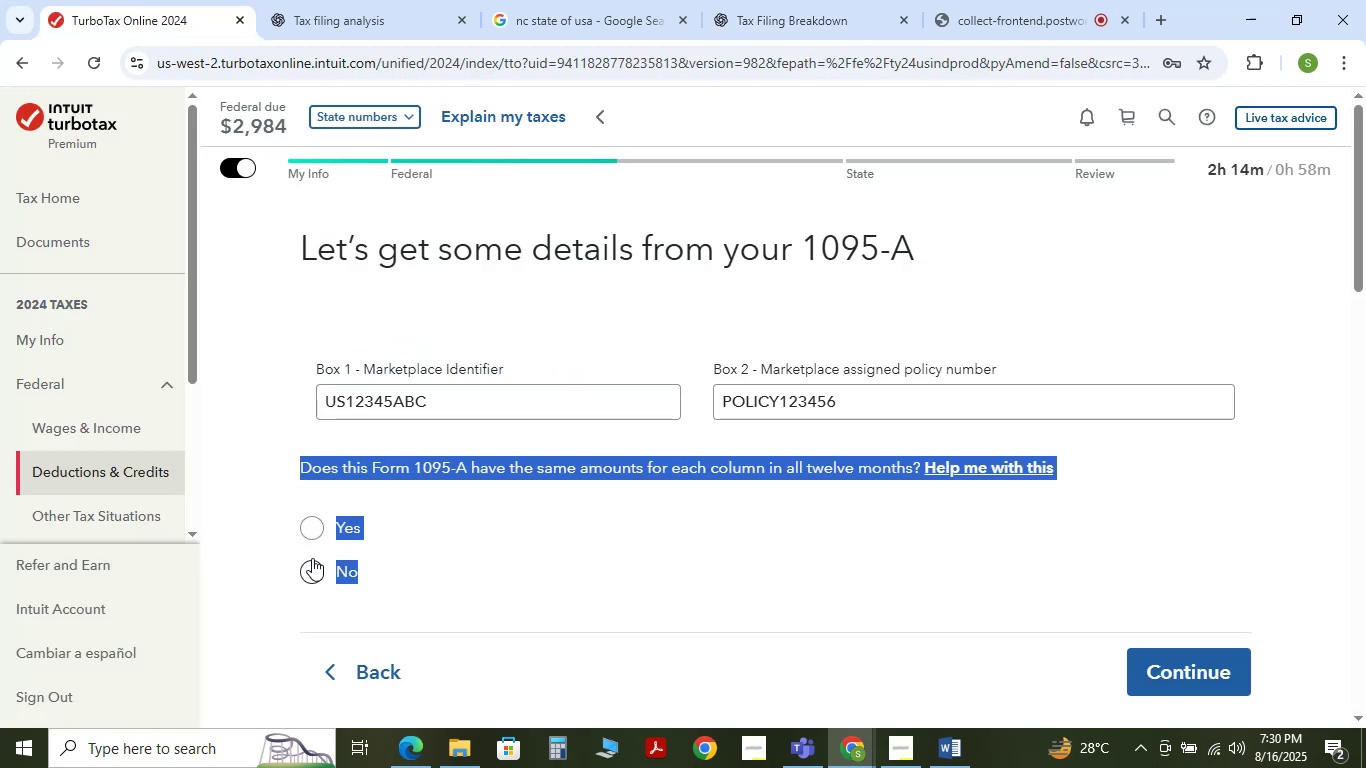 
left_click([305, 571])
 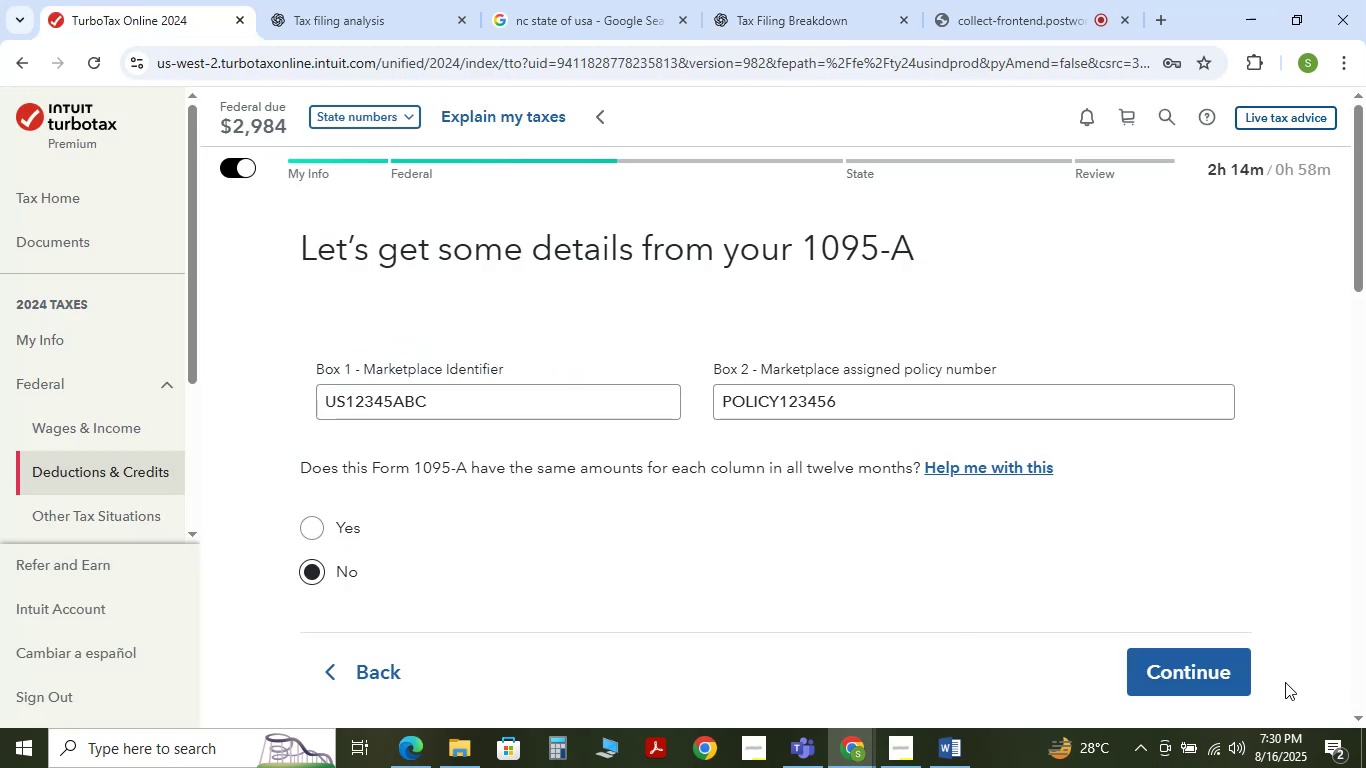 
left_click([1229, 682])
 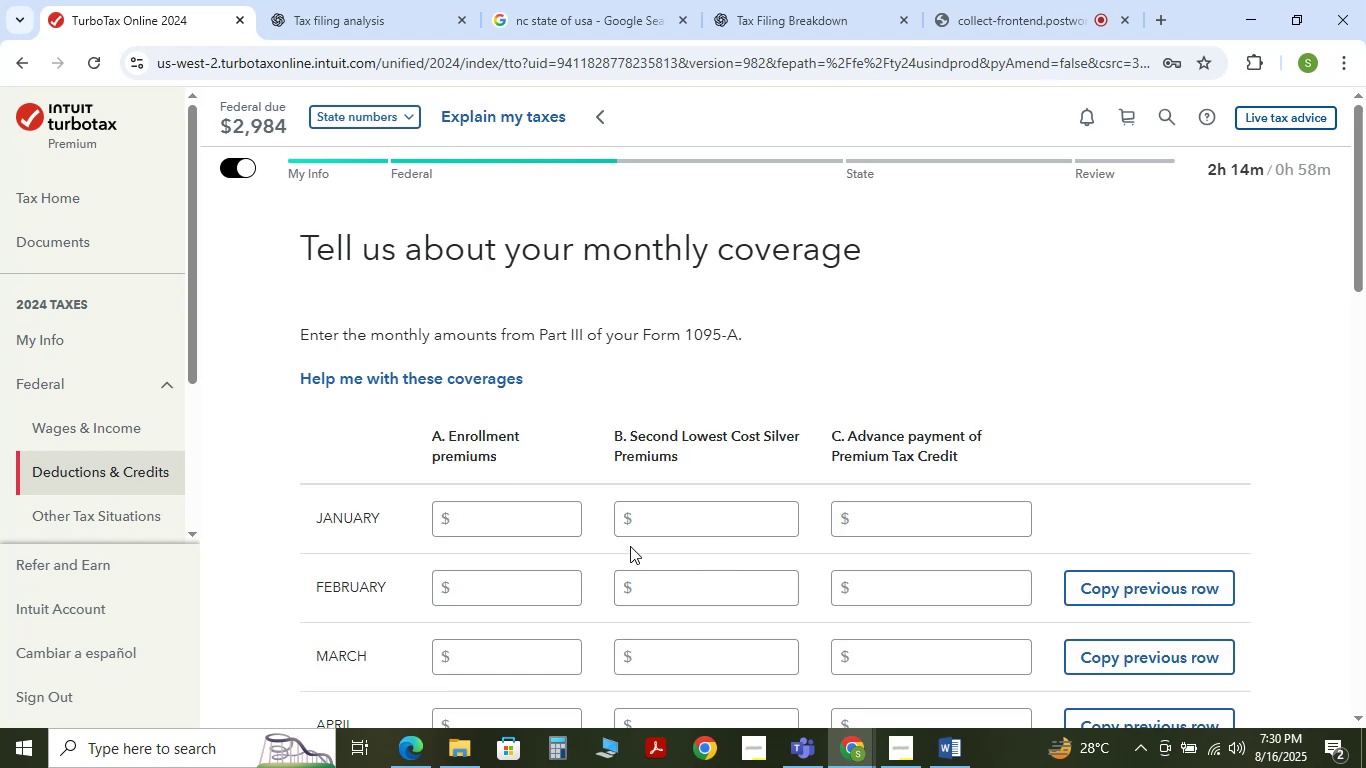 
scroll: coordinate [527, 486], scroll_direction: down, amount: 3.0
 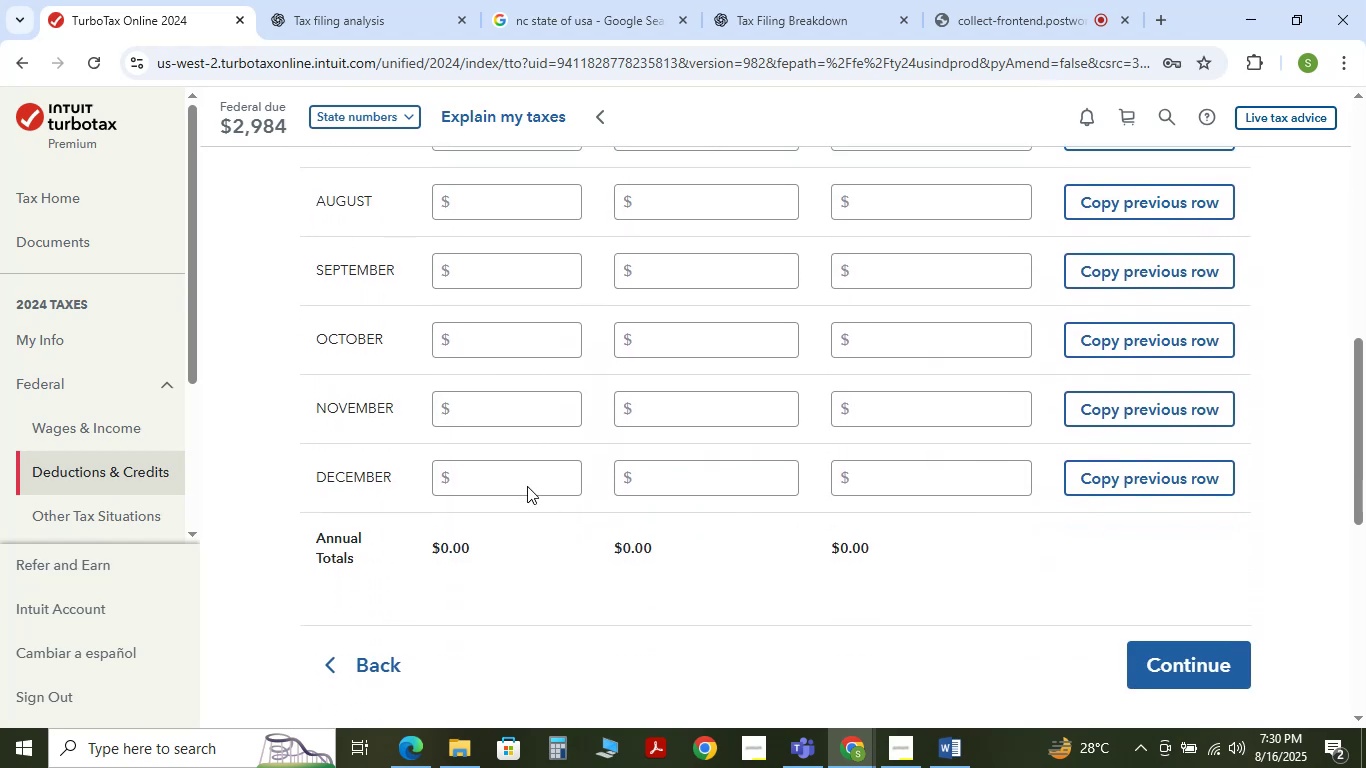 
scroll: coordinate [527, 486], scroll_direction: up, amount: 5.0
 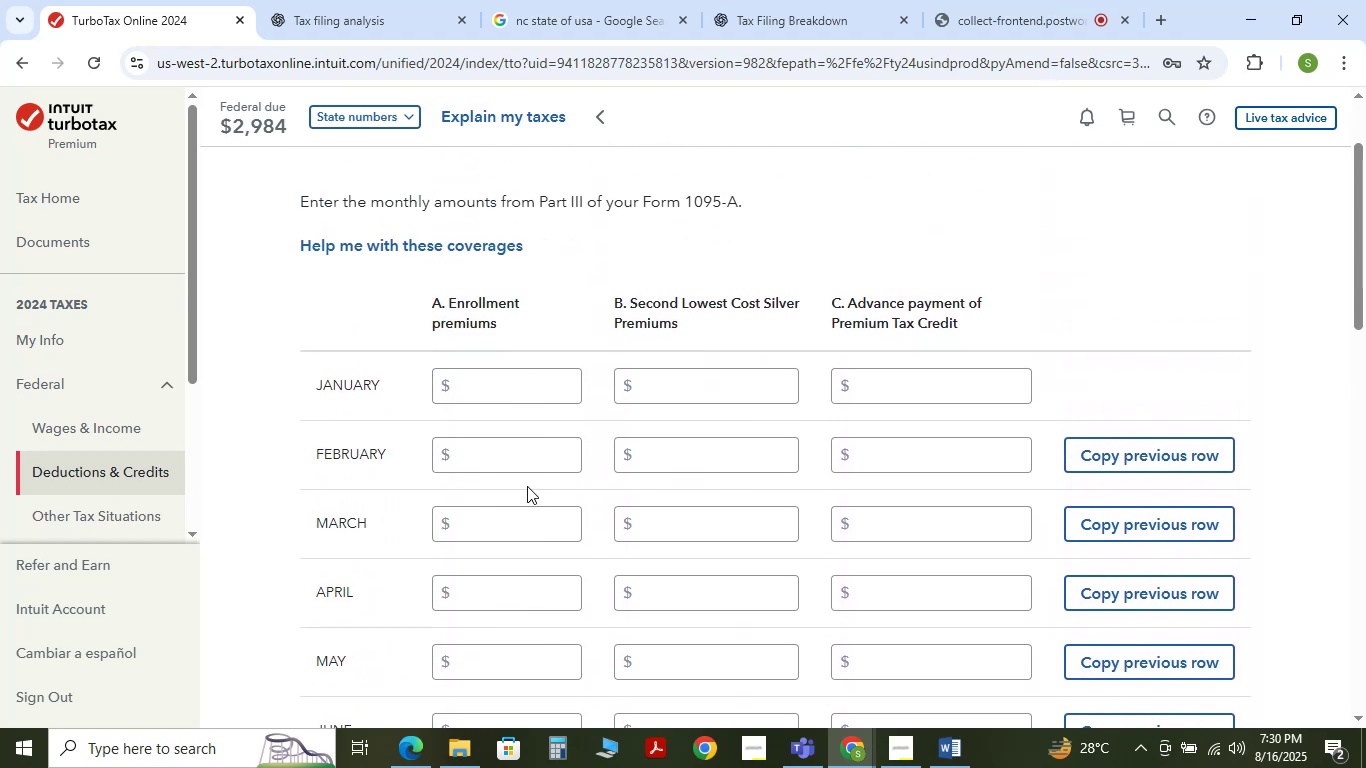 
scroll: coordinate [527, 486], scroll_direction: down, amount: 6.0
 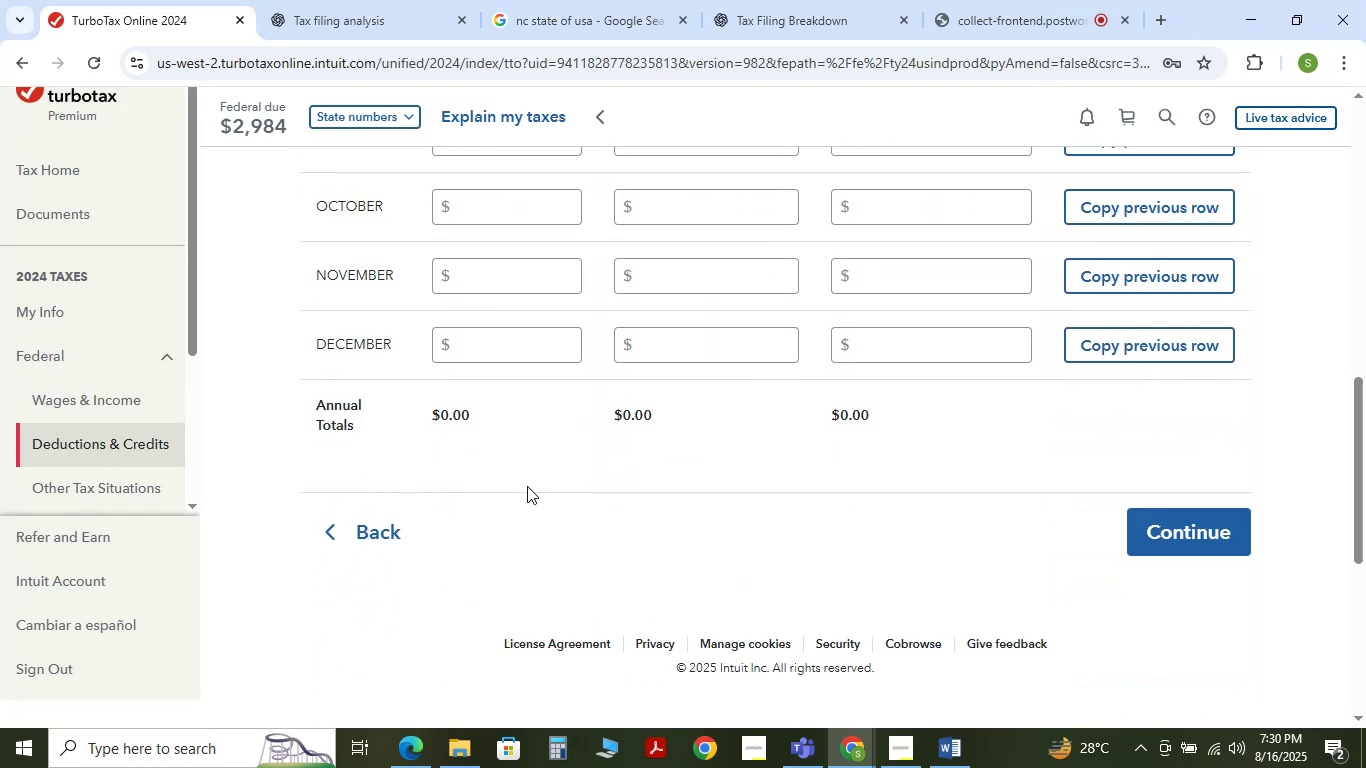 
scroll: coordinate [527, 486], scroll_direction: up, amount: 7.0
 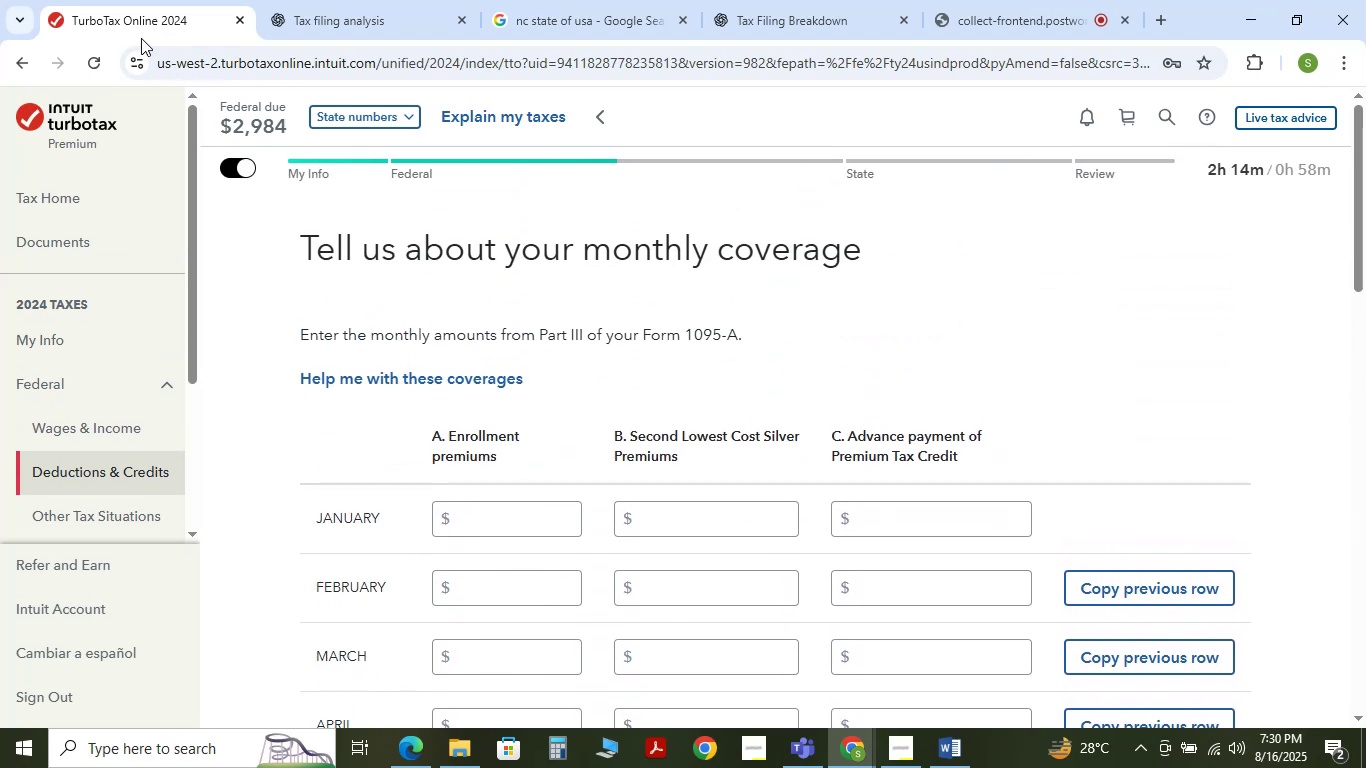 
scroll: coordinate [420, 297], scroll_direction: down, amount: 6.0
 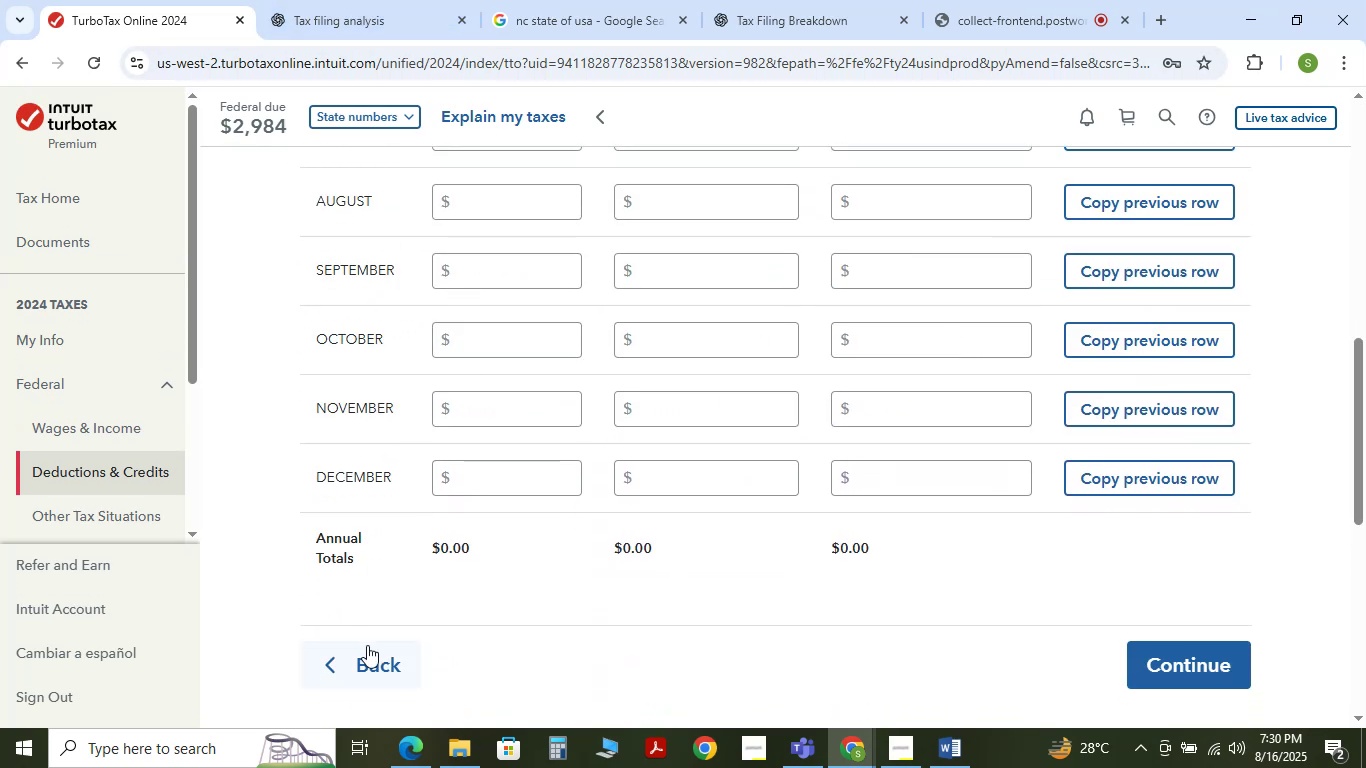 
left_click([368, 651])
 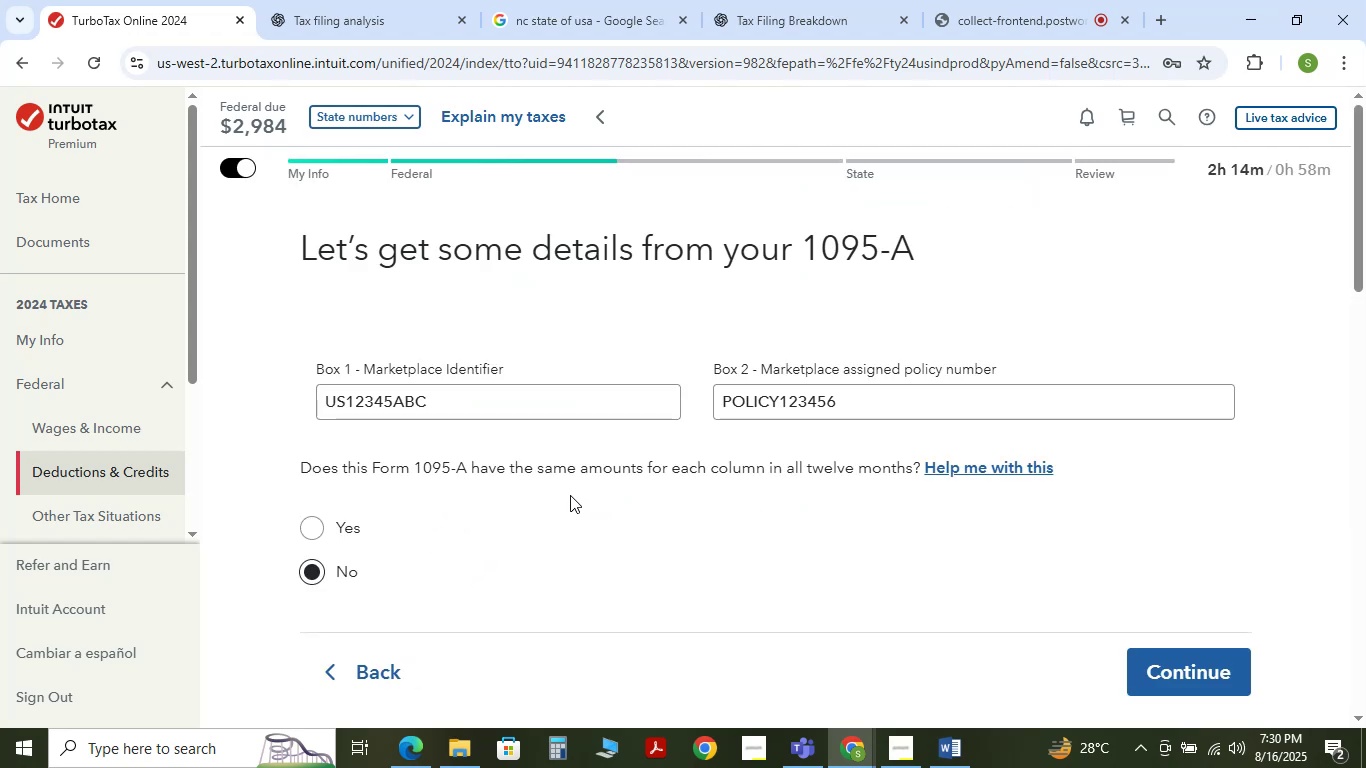 
wait(7.9)
 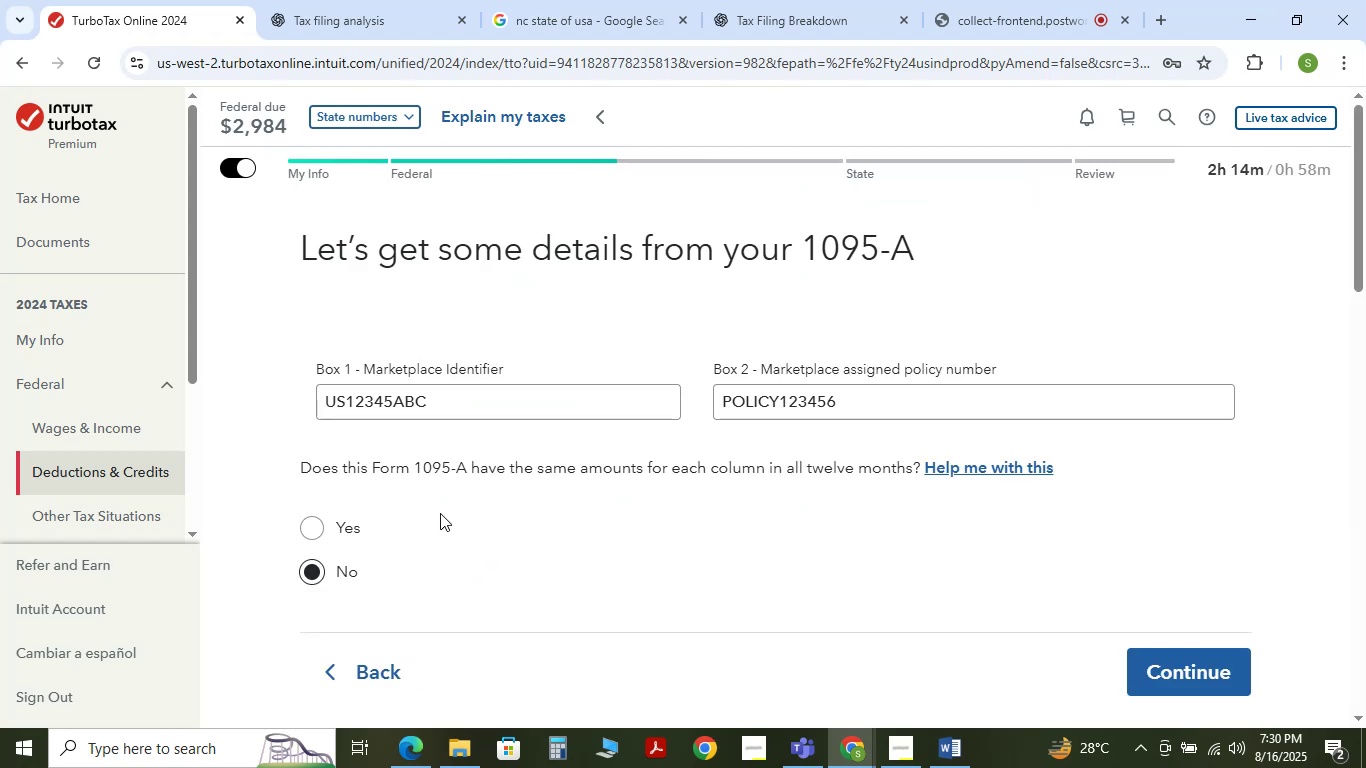 
left_click([314, 522])
 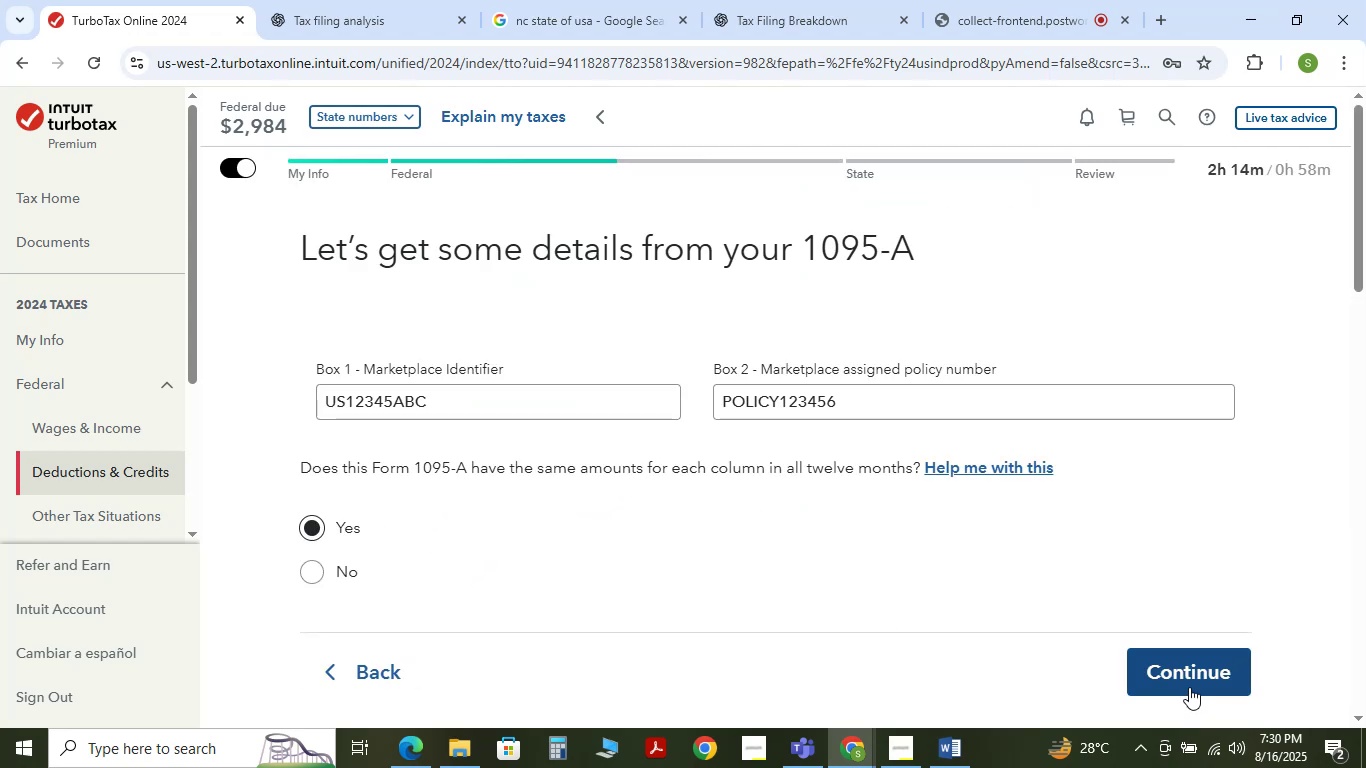 
left_click([1186, 682])
 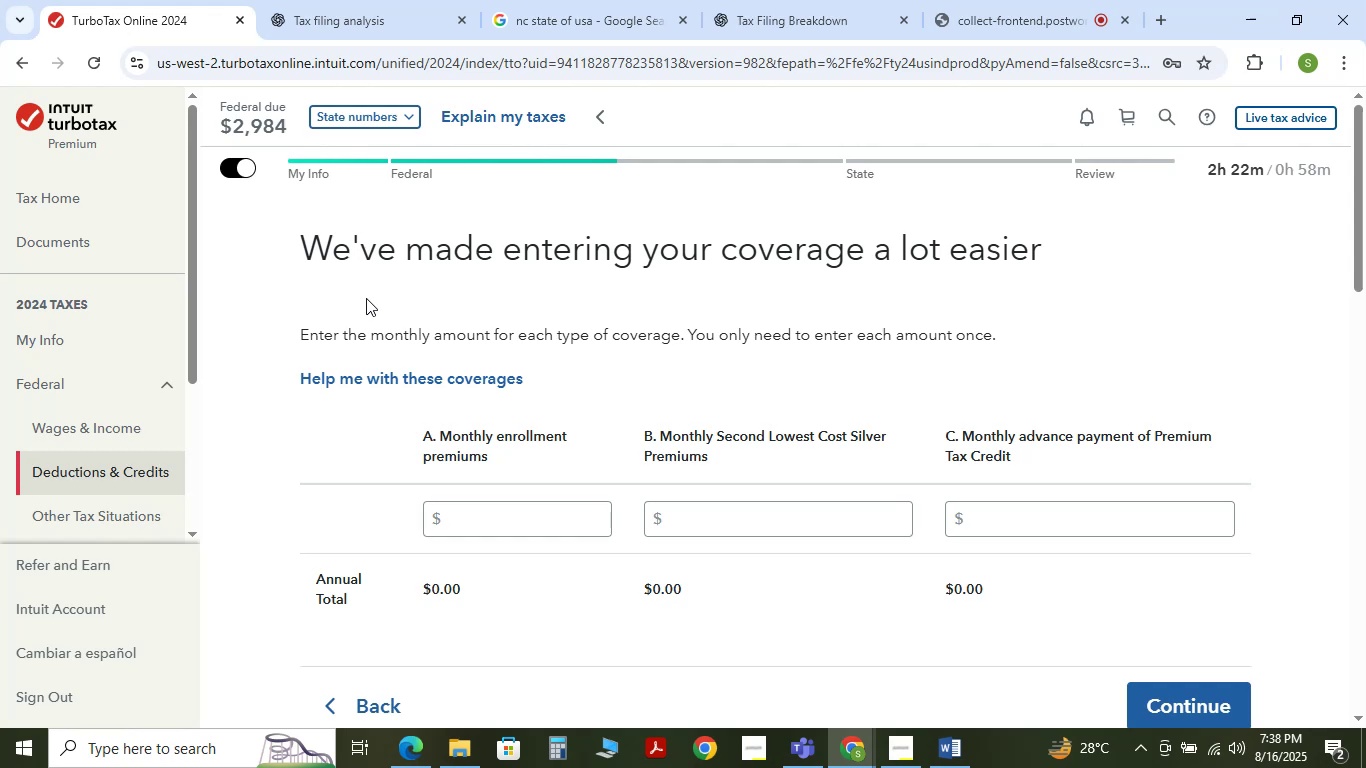 
wait(453.03)
 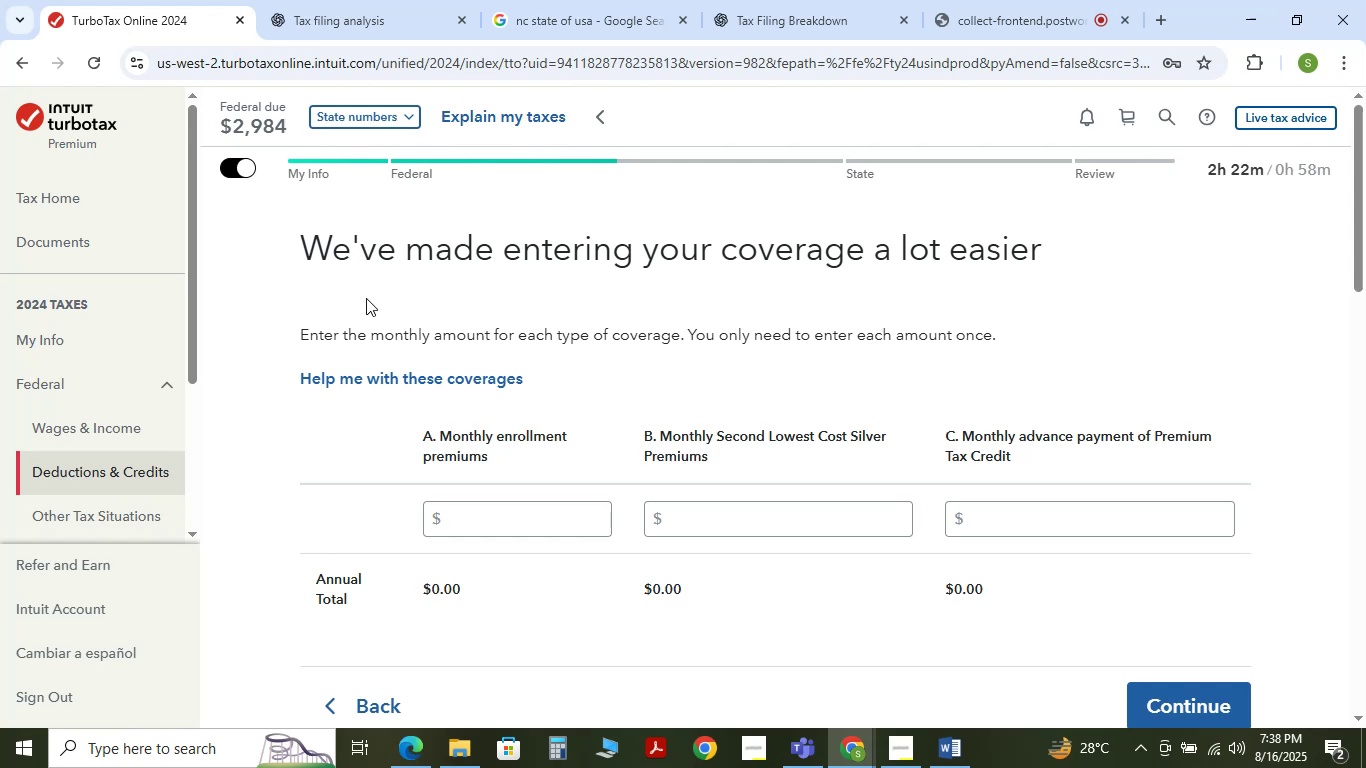 
key(Alt+Tab)
 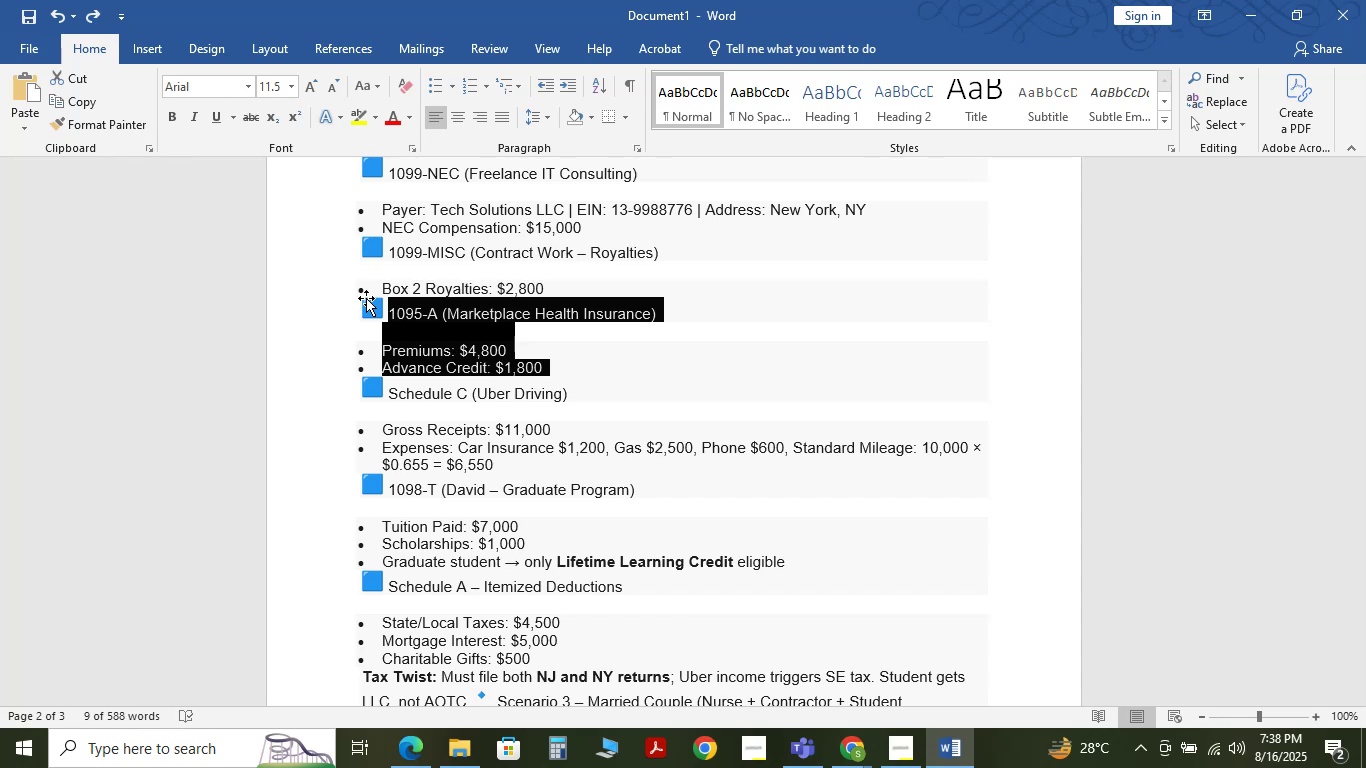 
wait(24.9)
 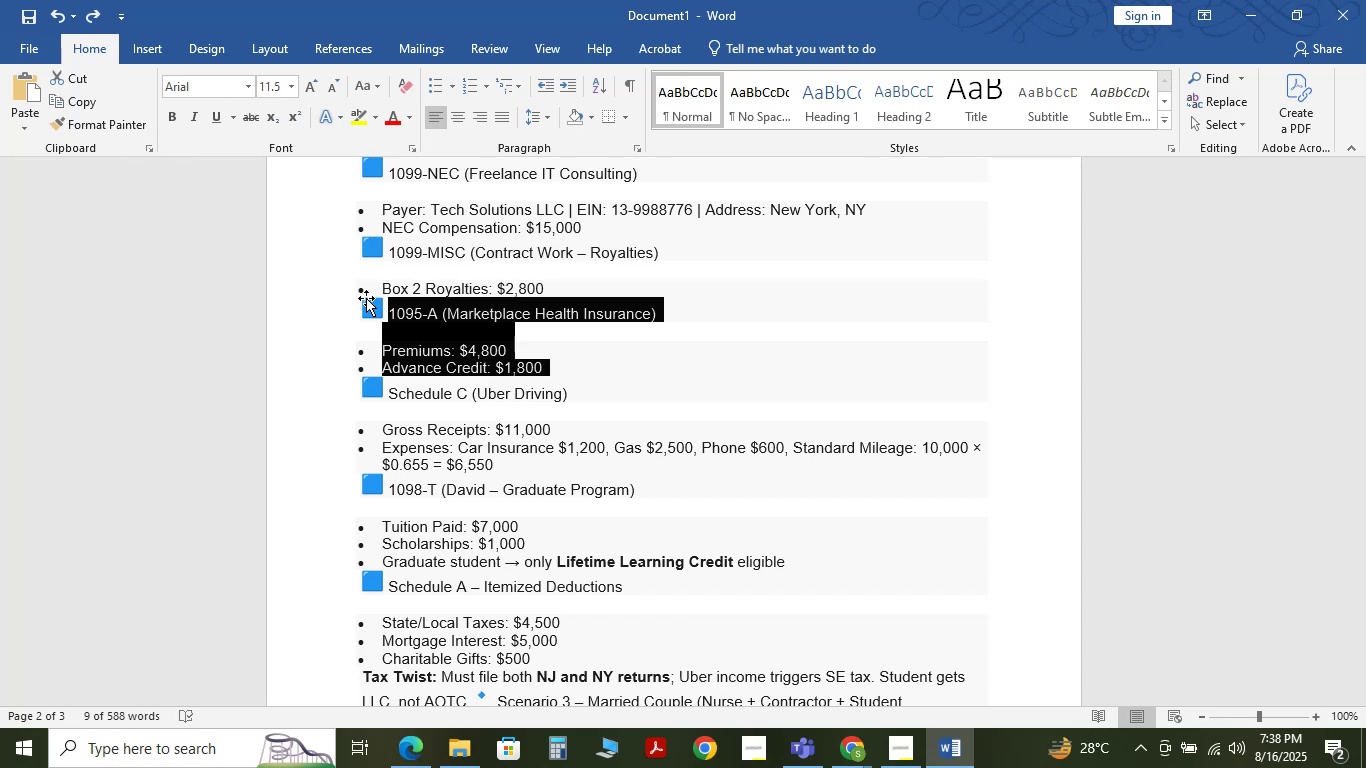 
key(ArrowDown)
 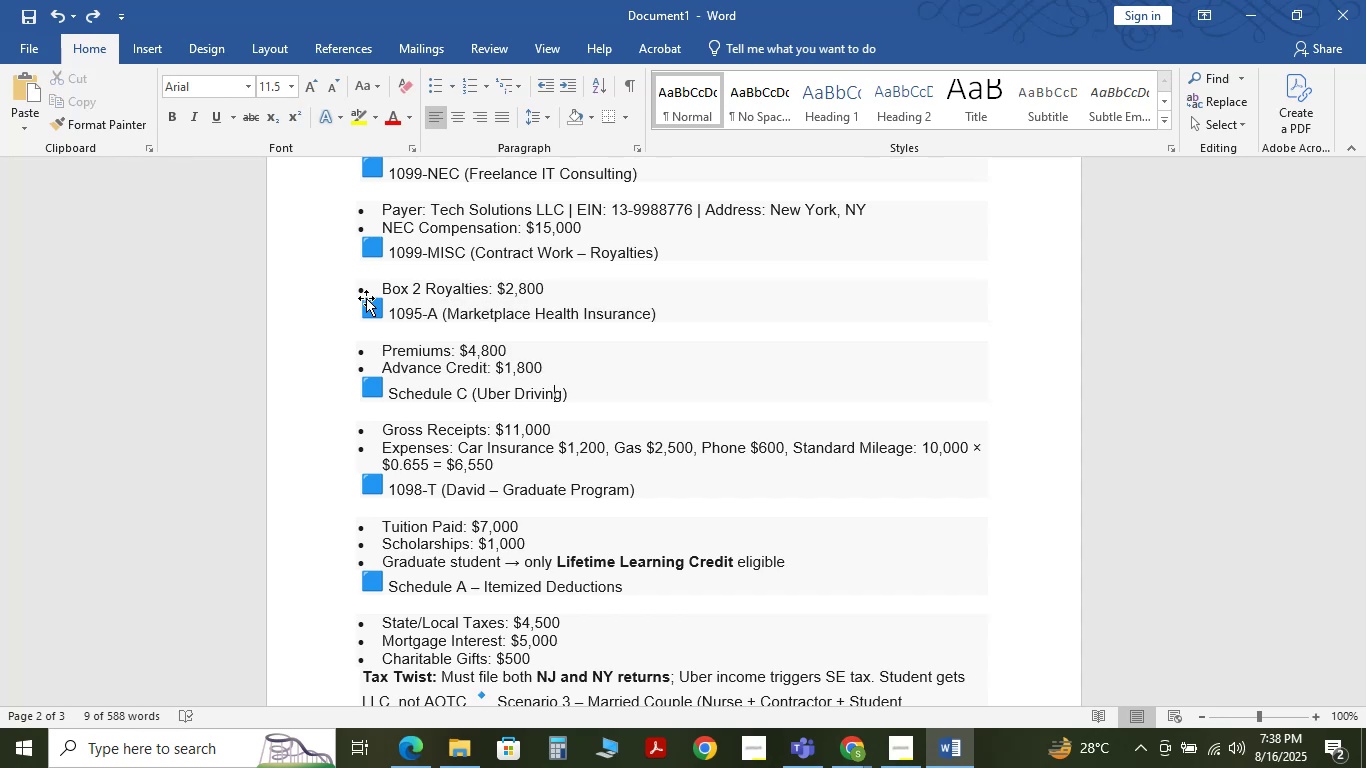 
key(ArrowDown)
 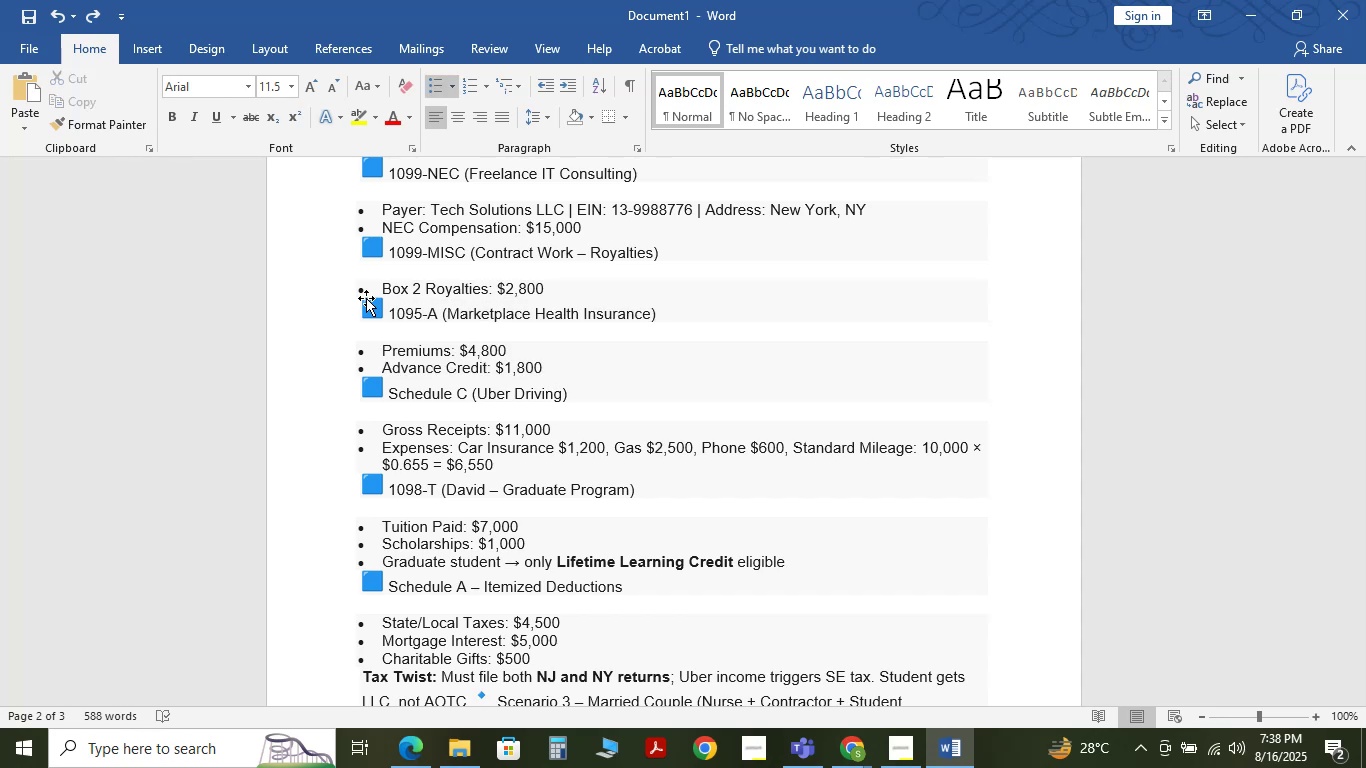 
key(ArrowDown)
 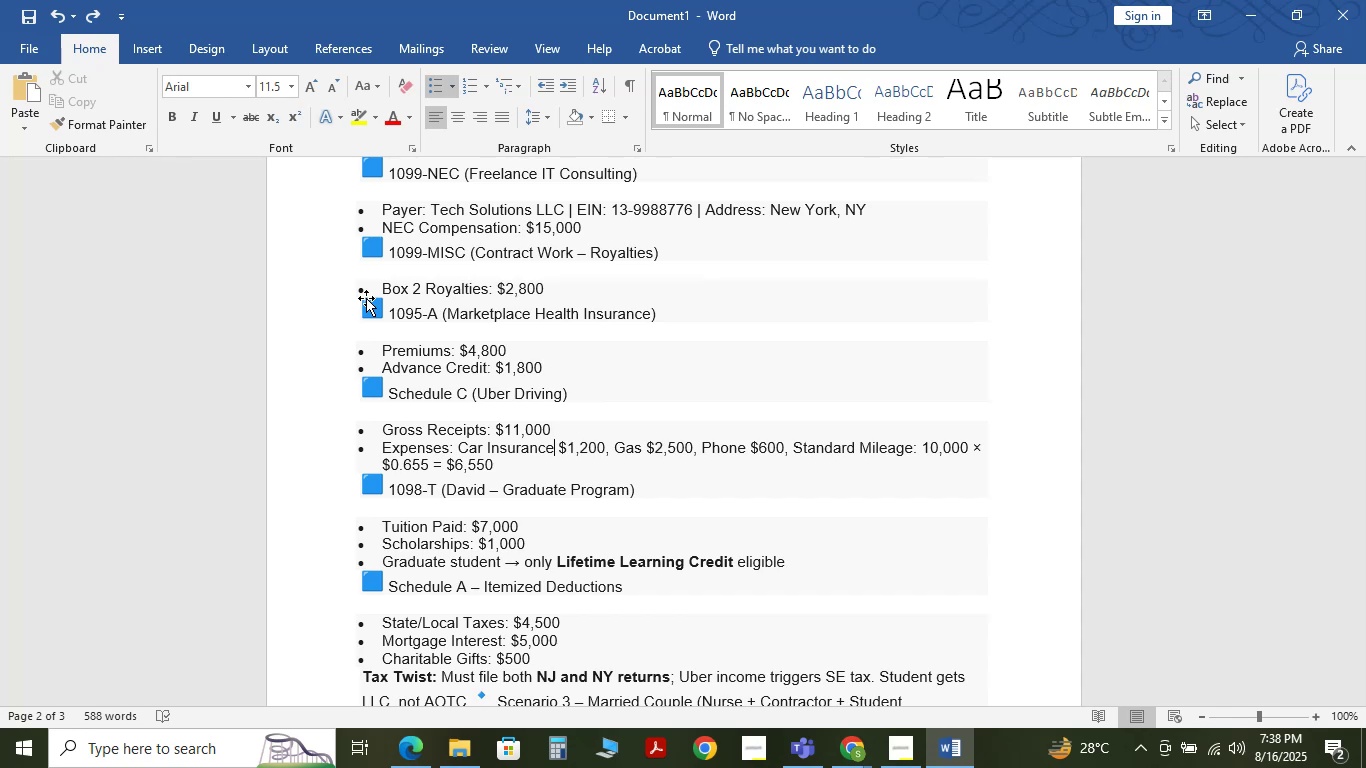 
key(ArrowDown)
 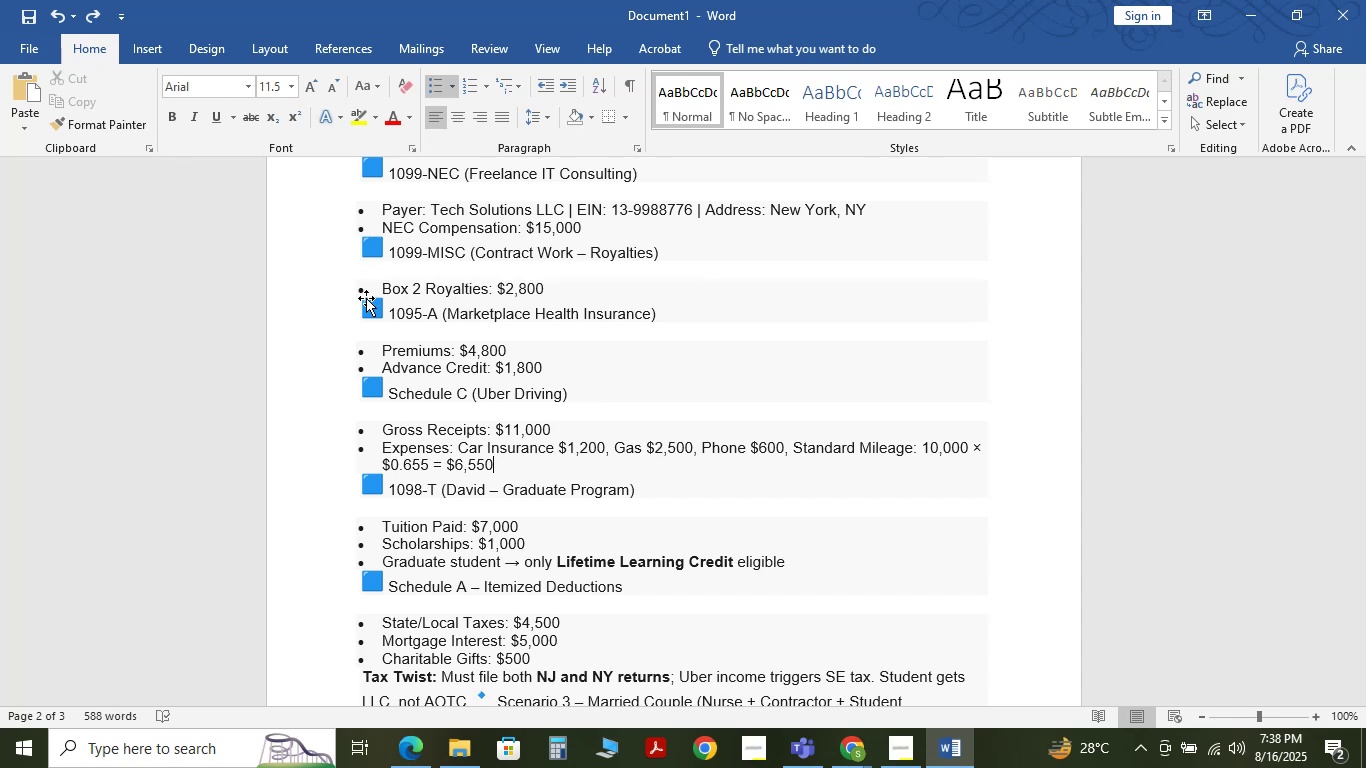 
key(ArrowDown)
 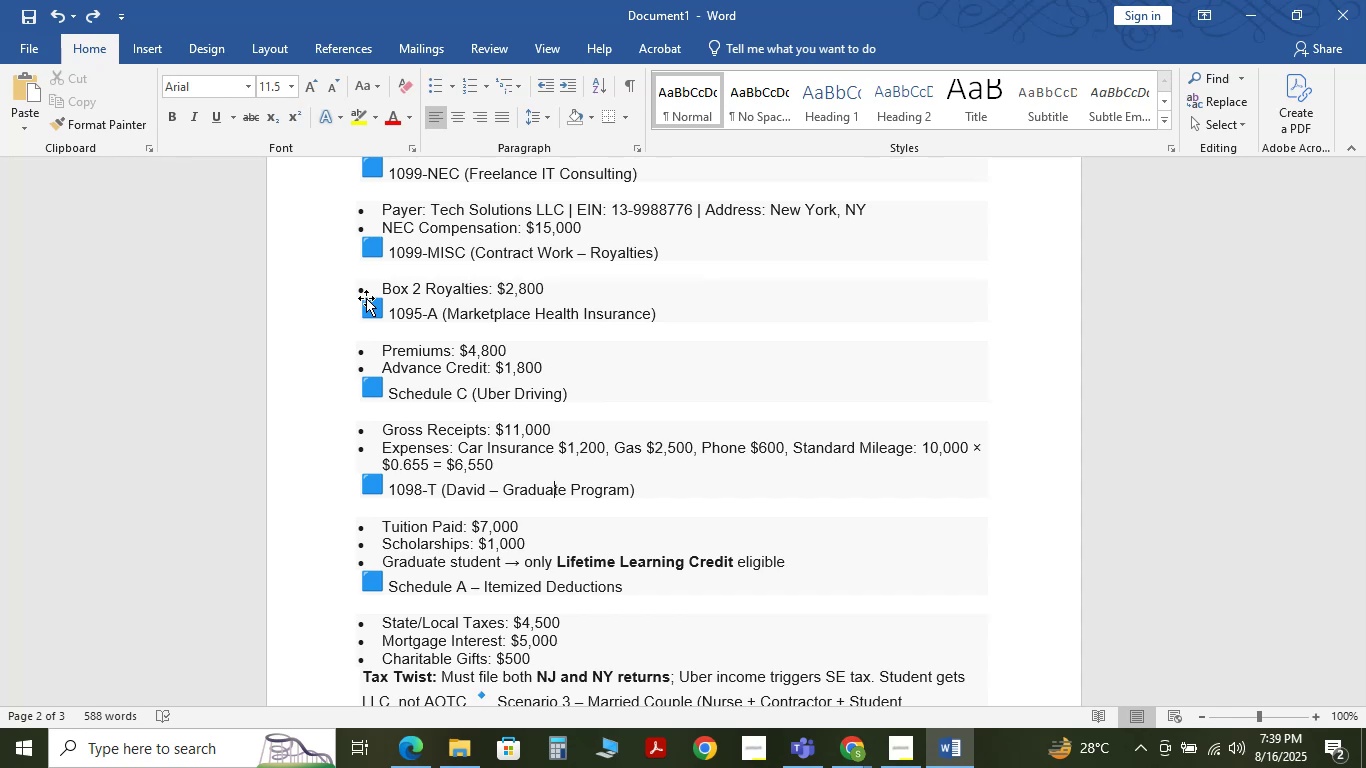 
key(ArrowUp)
 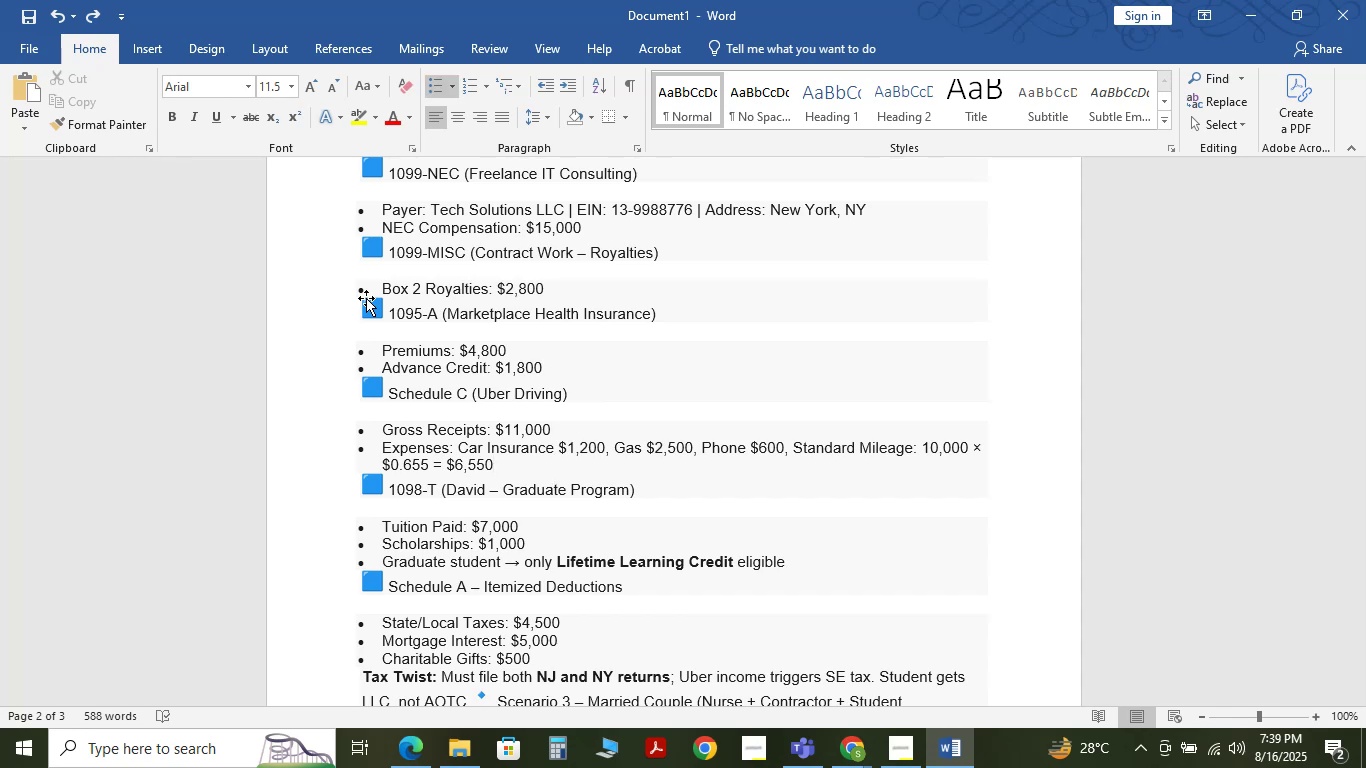 
left_click([368, 336])
 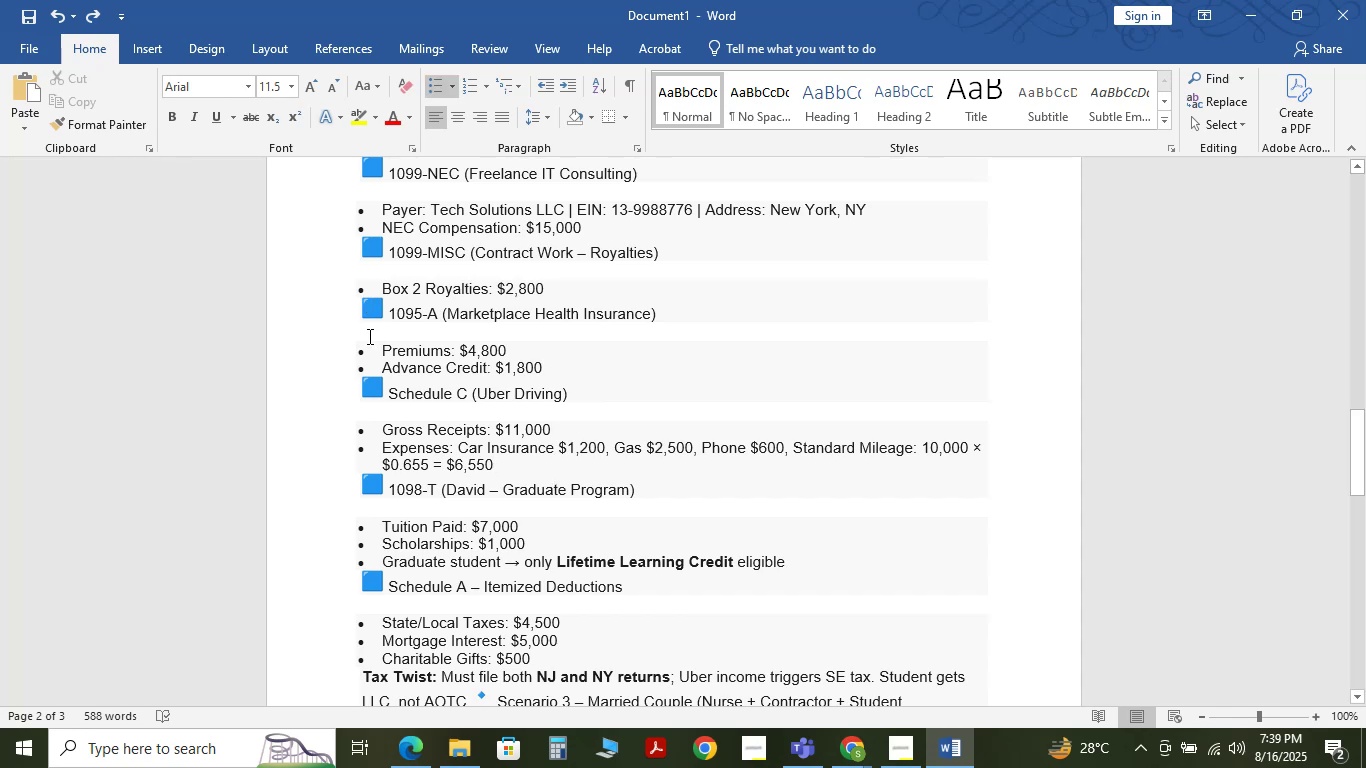 
key(ArrowUp)
 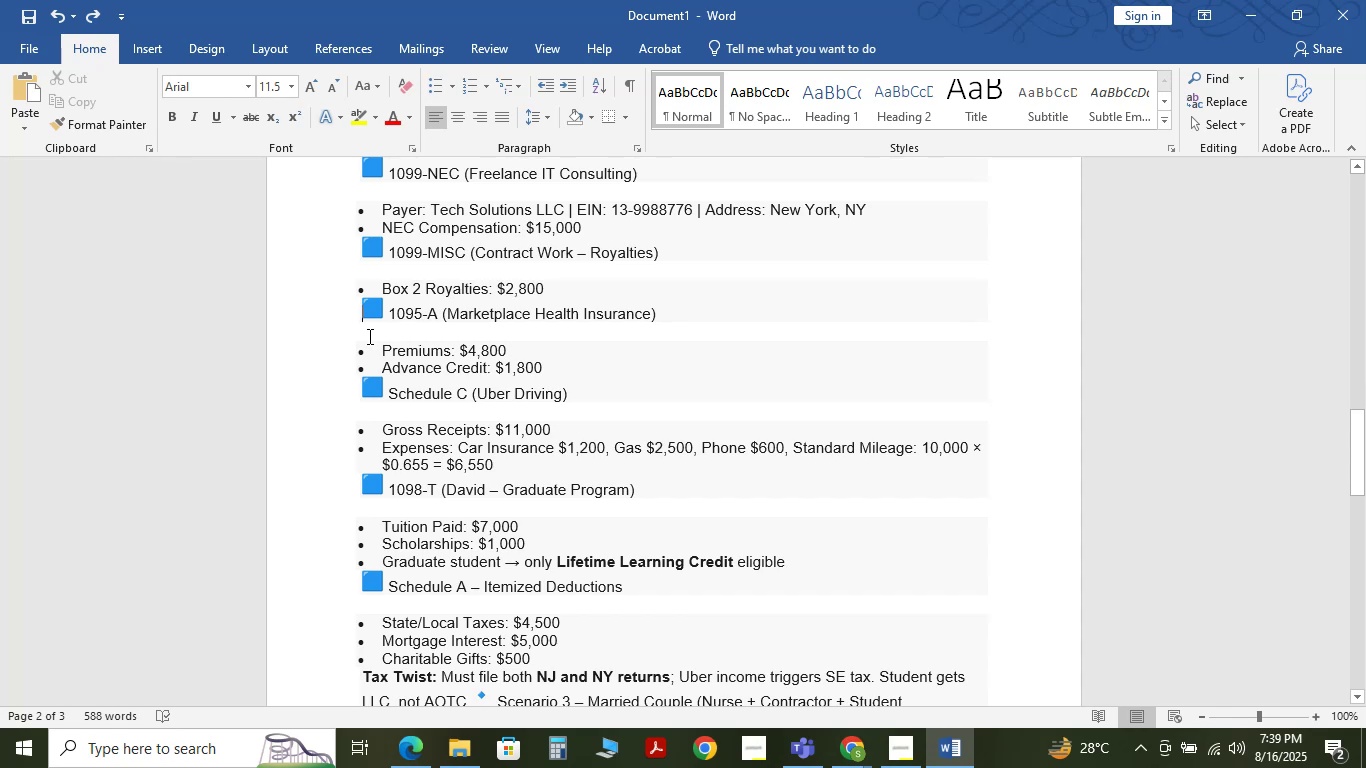 
key(ArrowUp)
 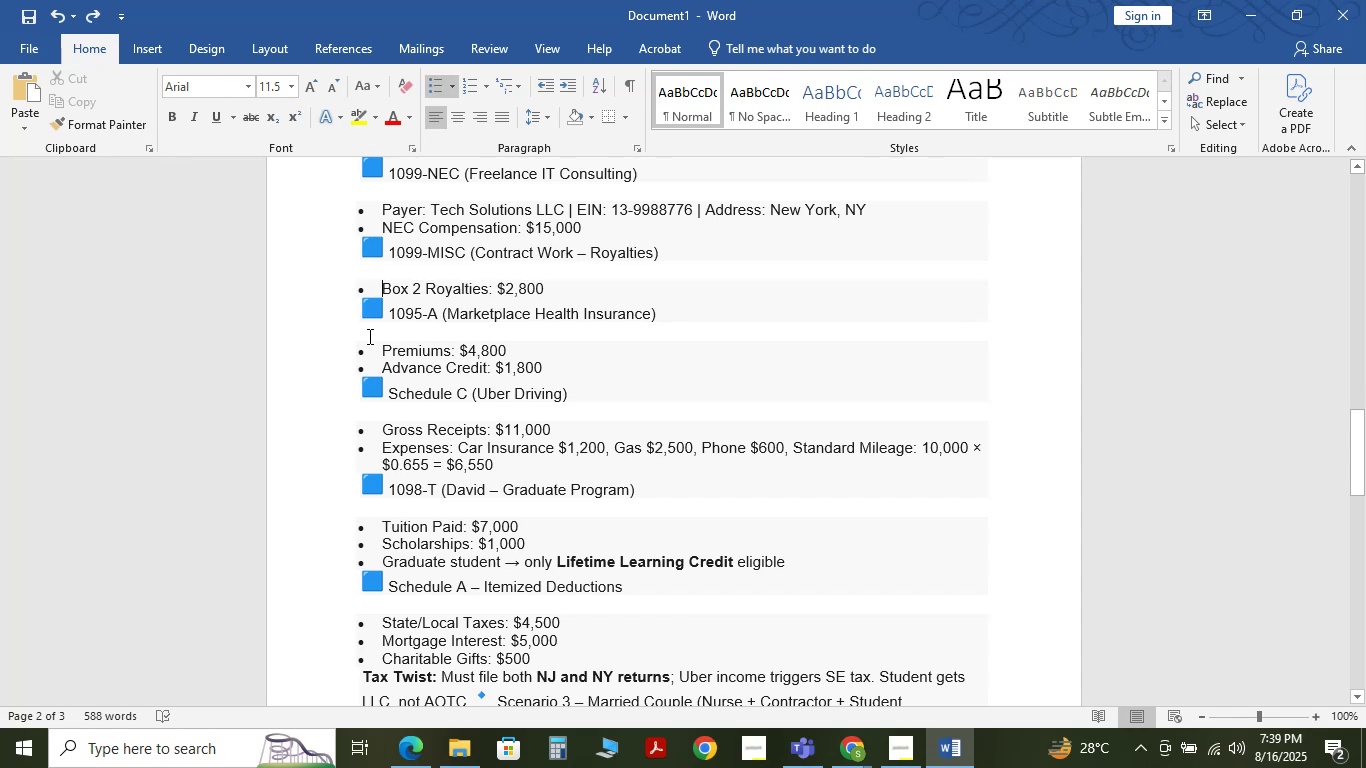 
key(ArrowUp)
 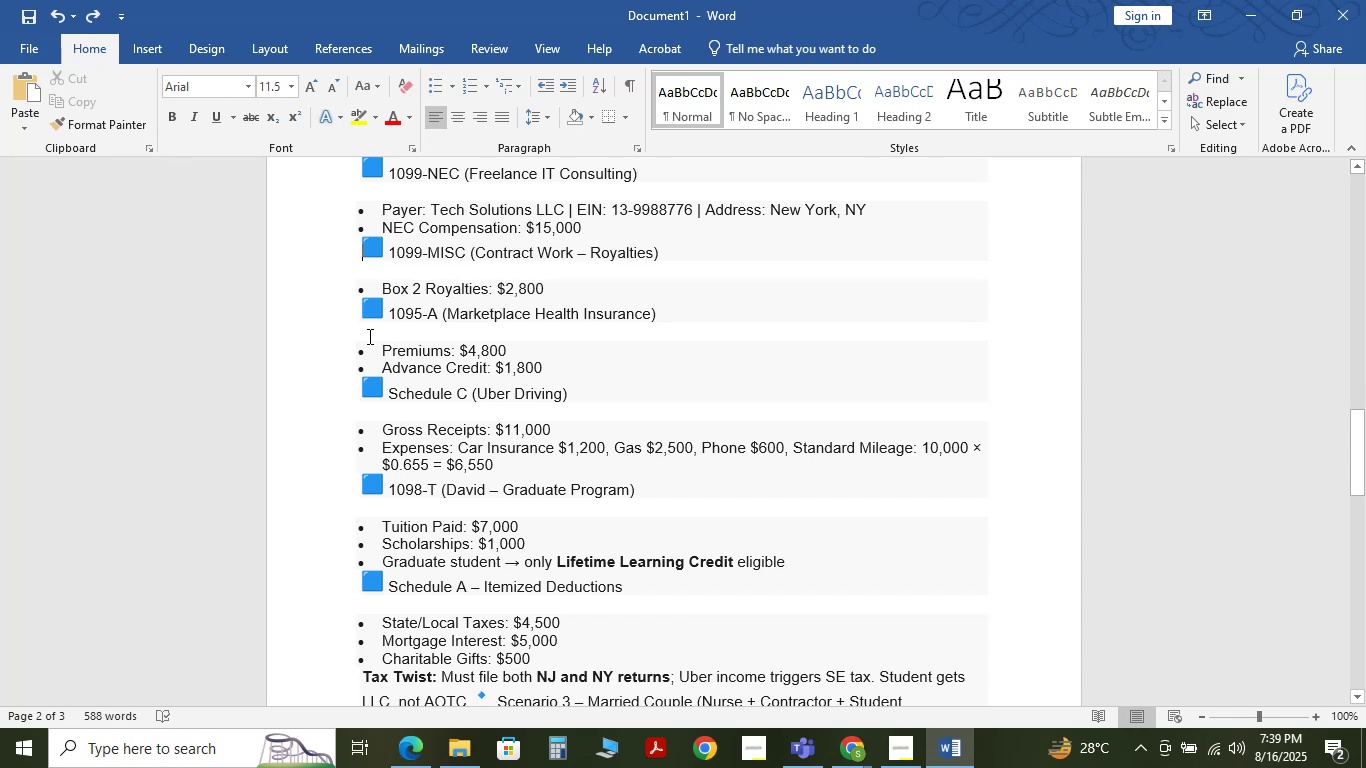 
key(ArrowUp)
 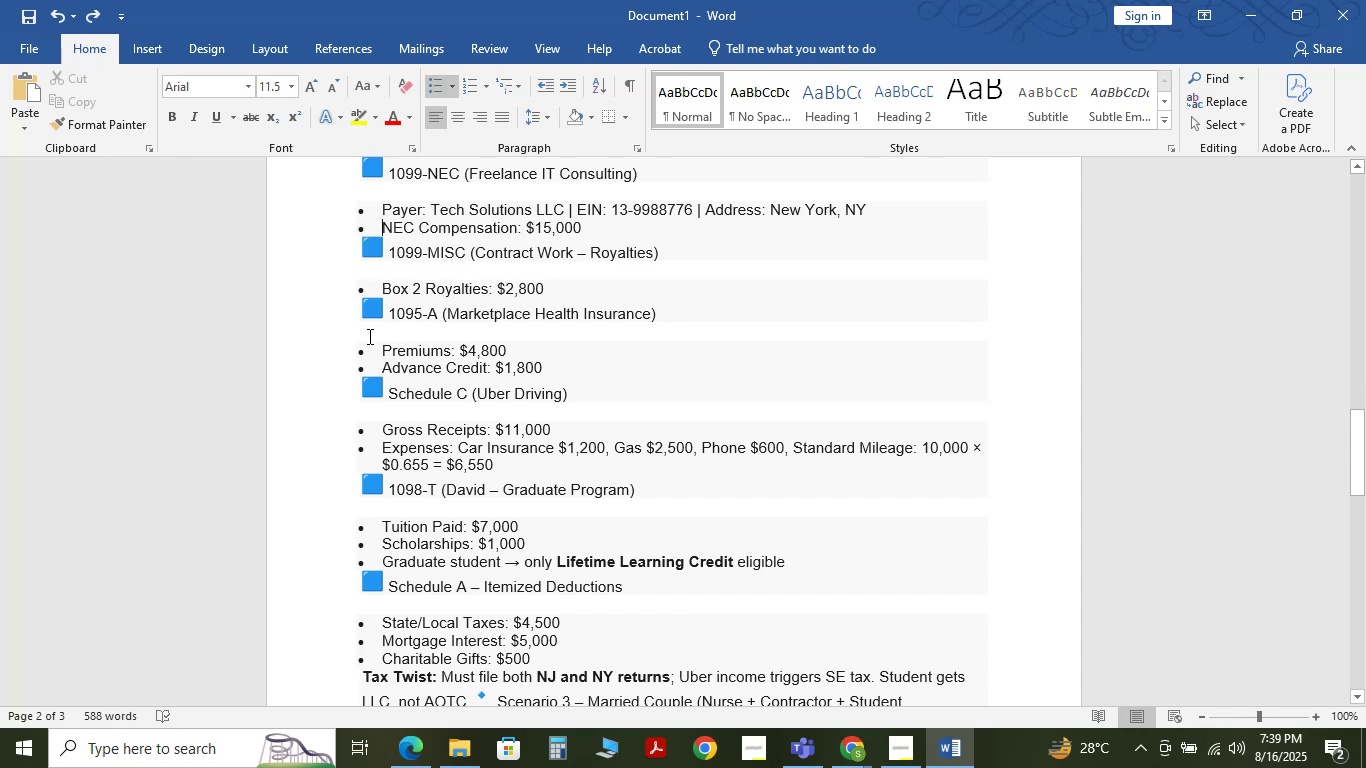 
key(ArrowUp)
 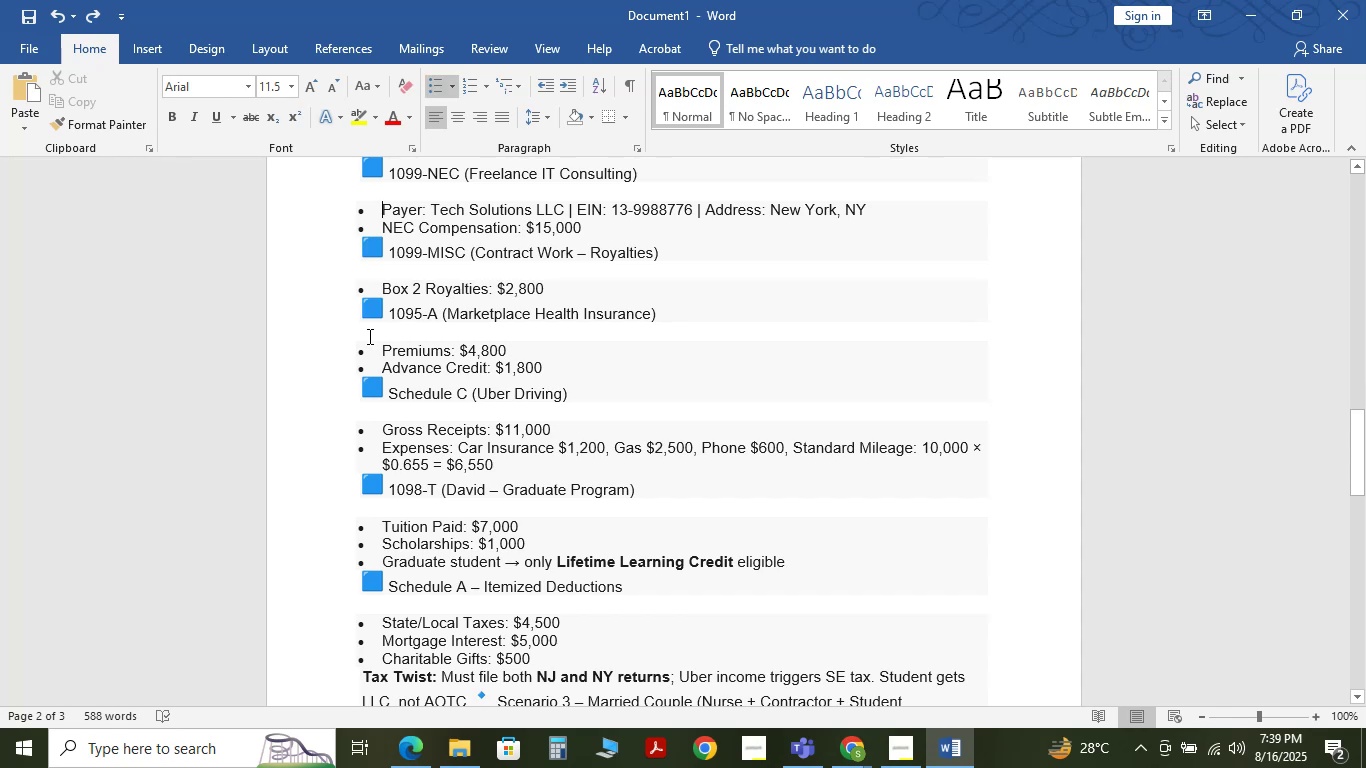 
key(ArrowUp)
 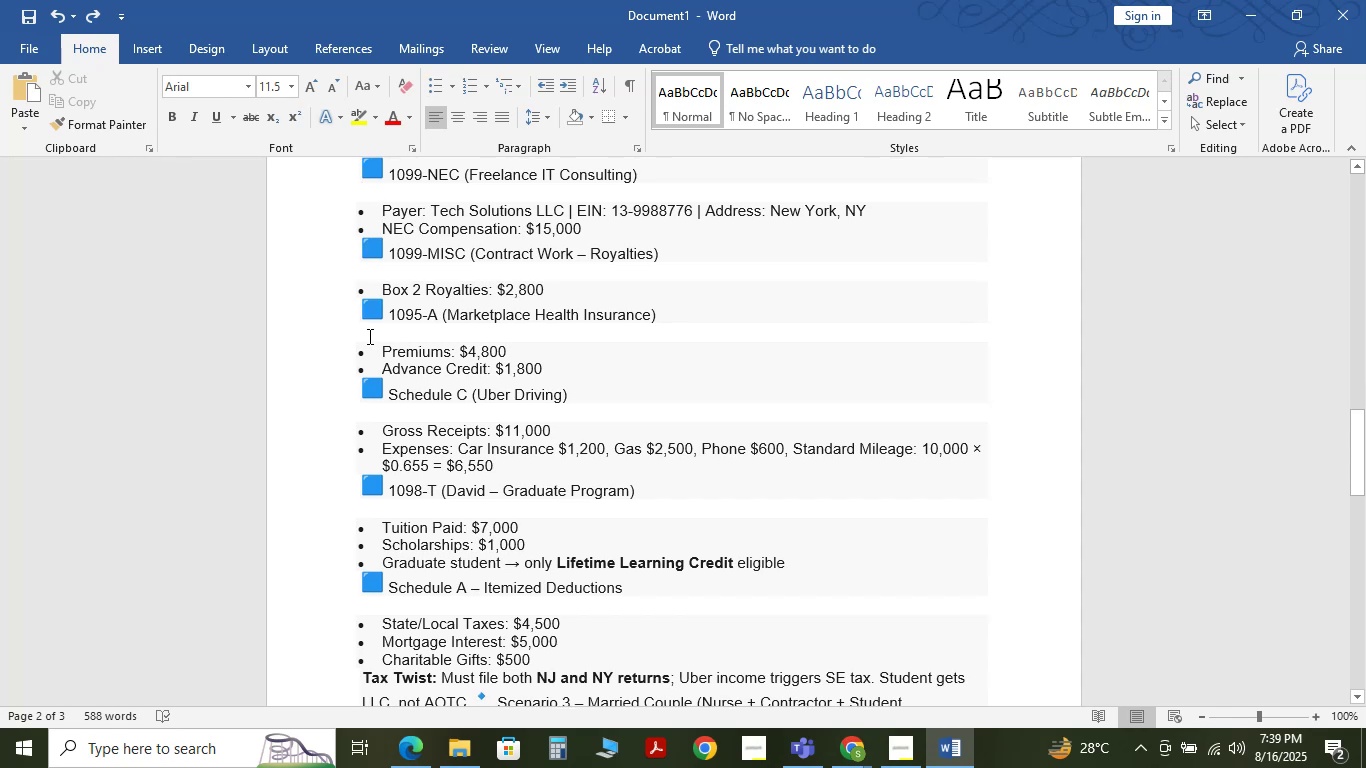 
key(ArrowUp)
 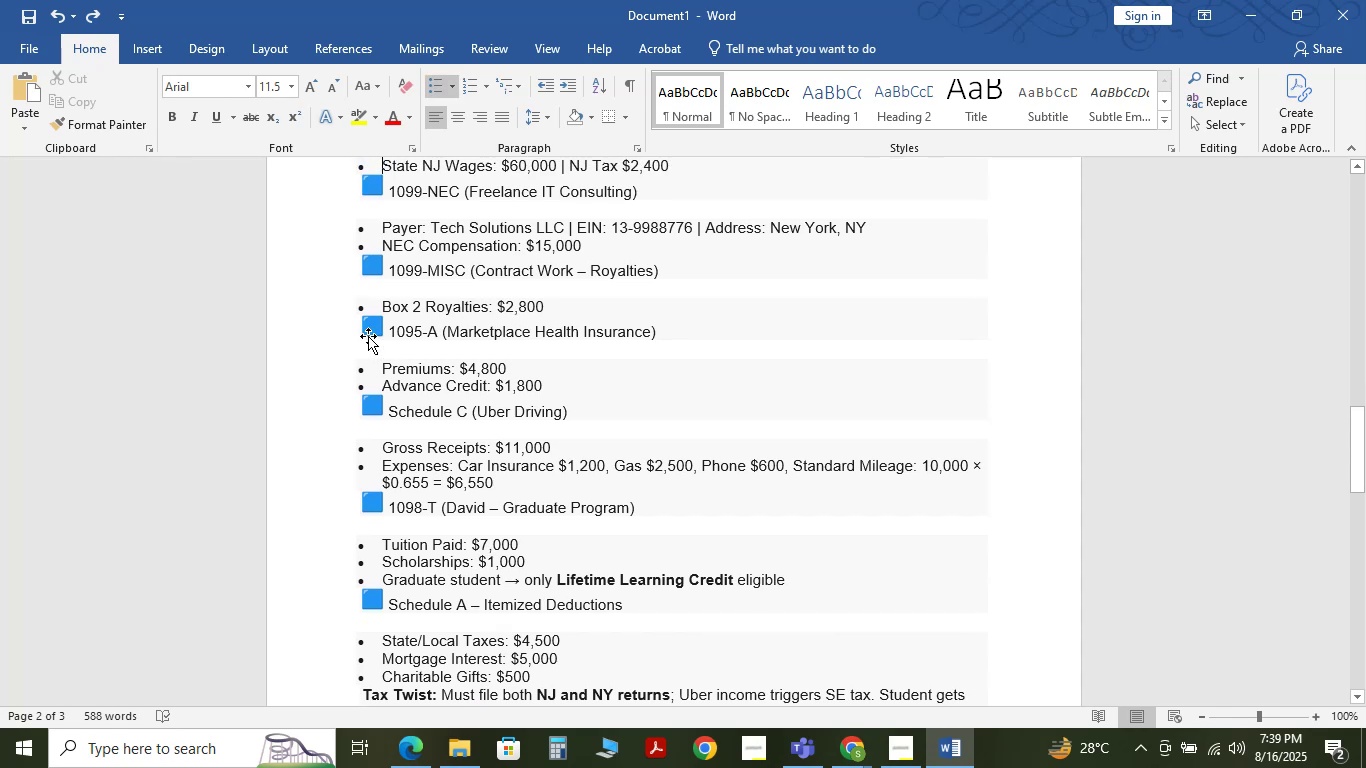 
key(ArrowUp)
 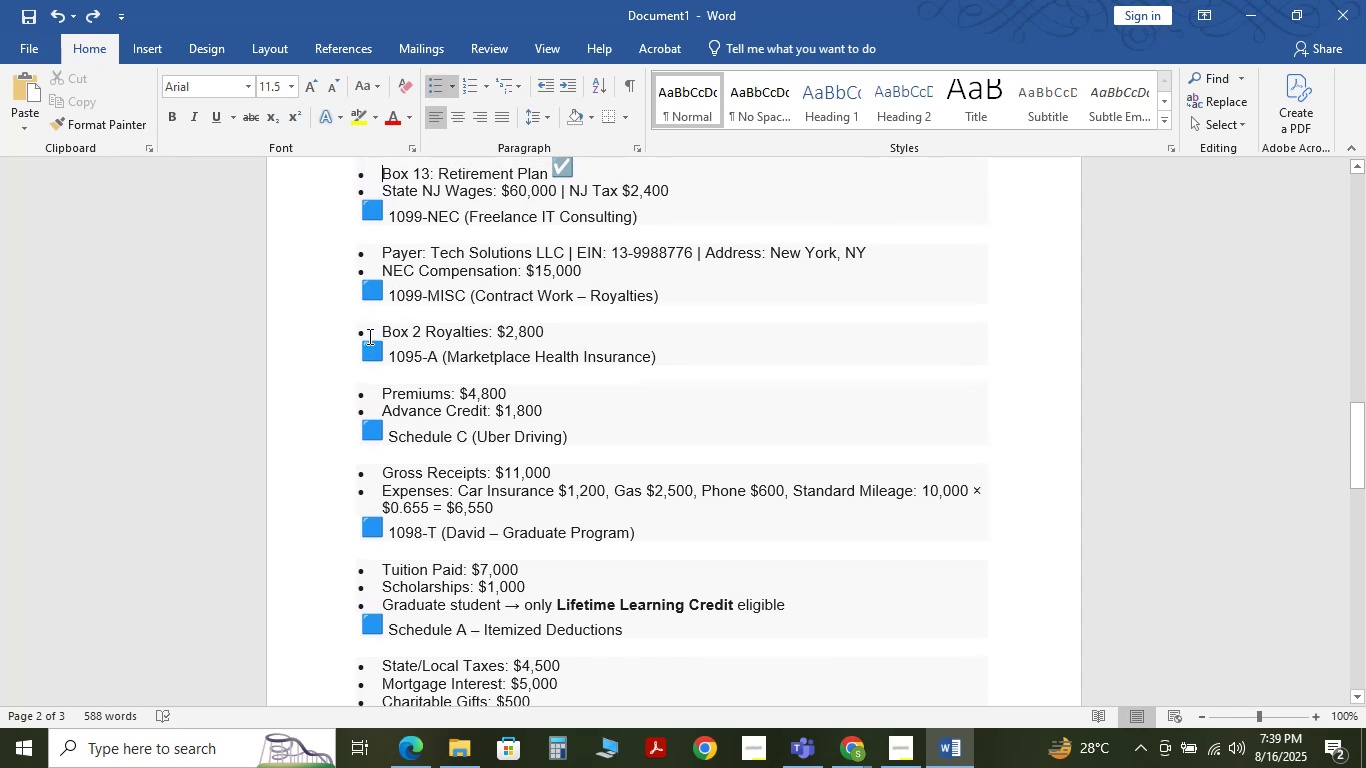 
key(ArrowUp)
 